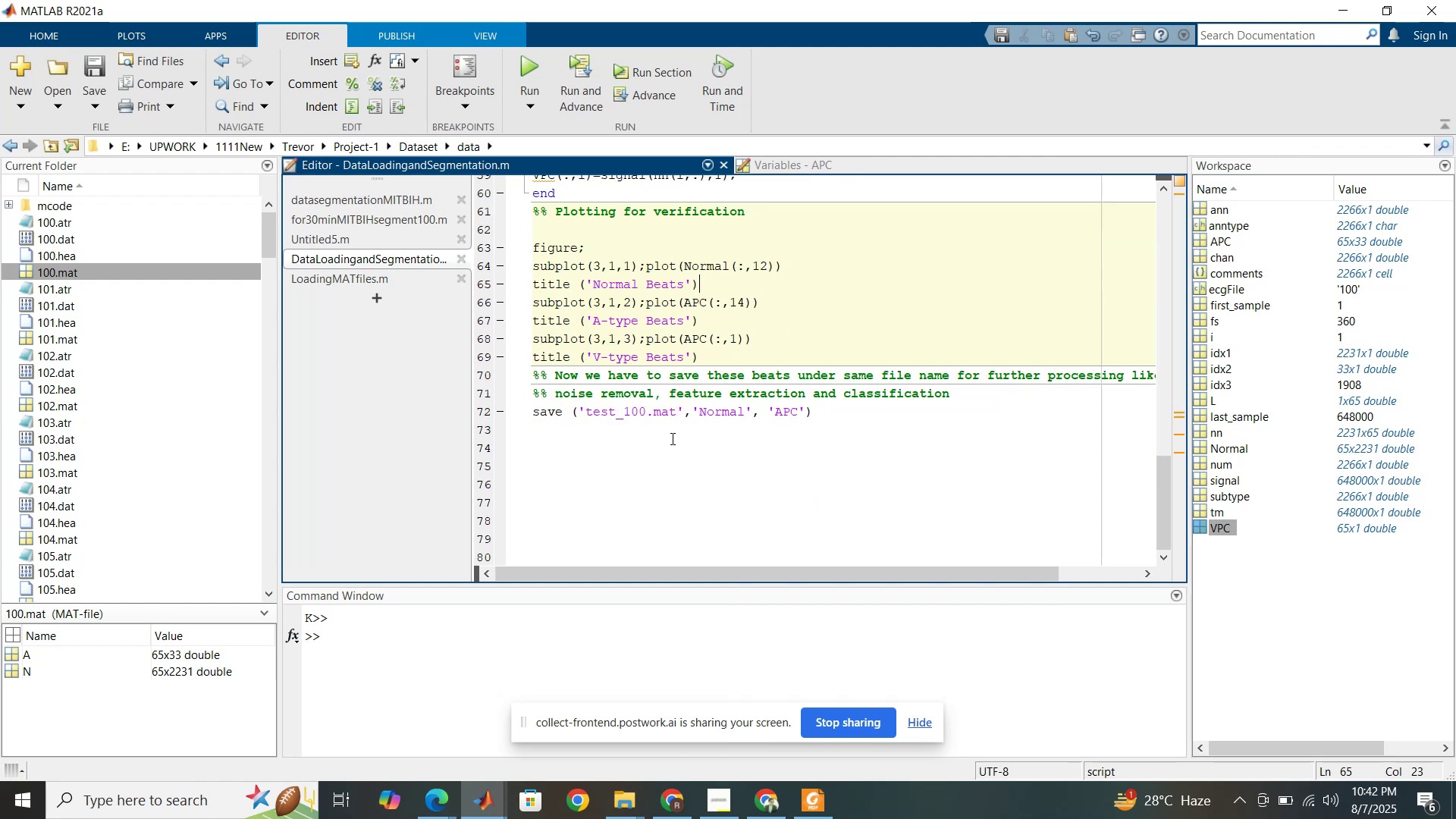 
left_click([685, 422])
 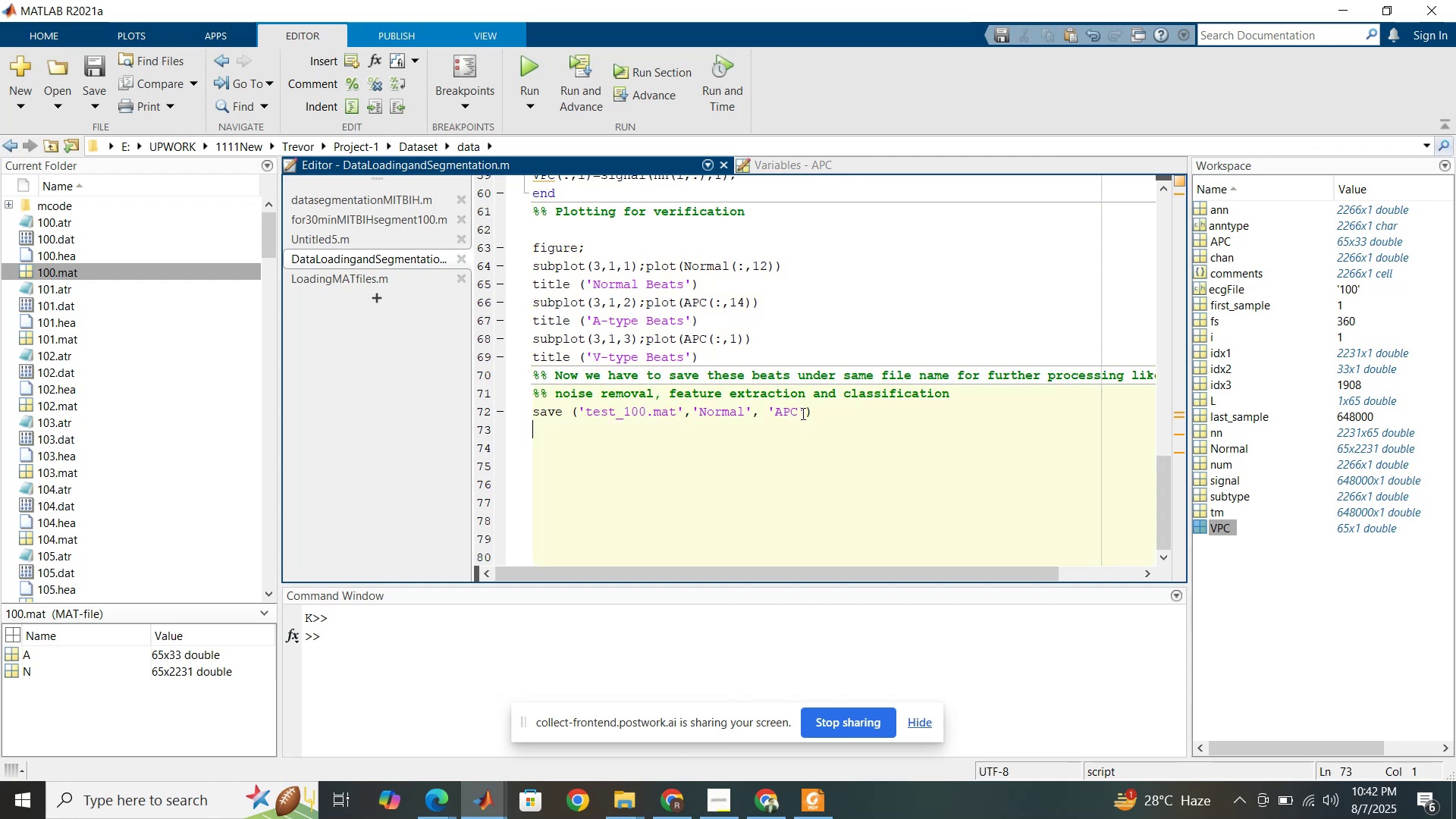 
left_click([804, 413])
 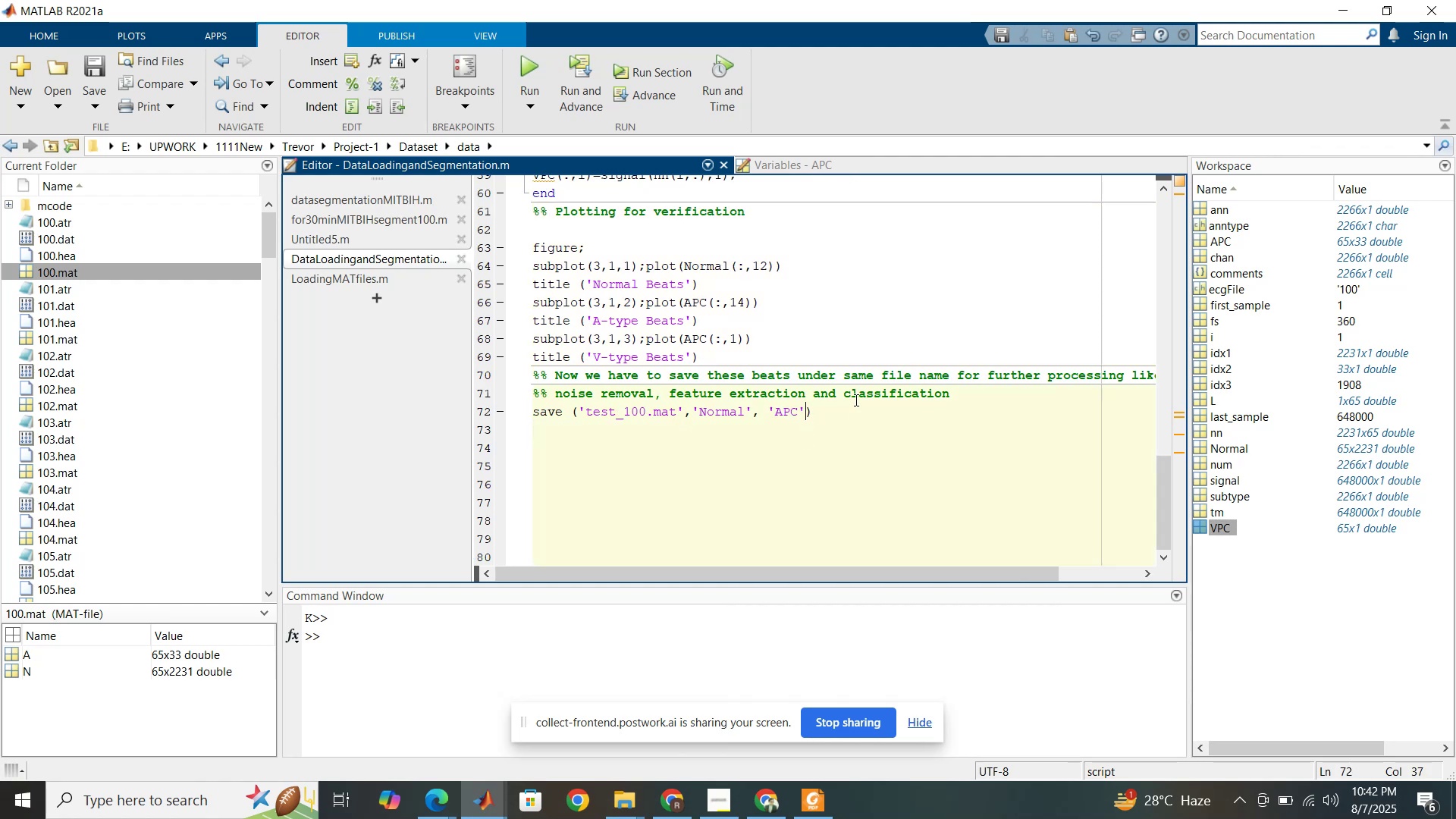 
key(Comma)
 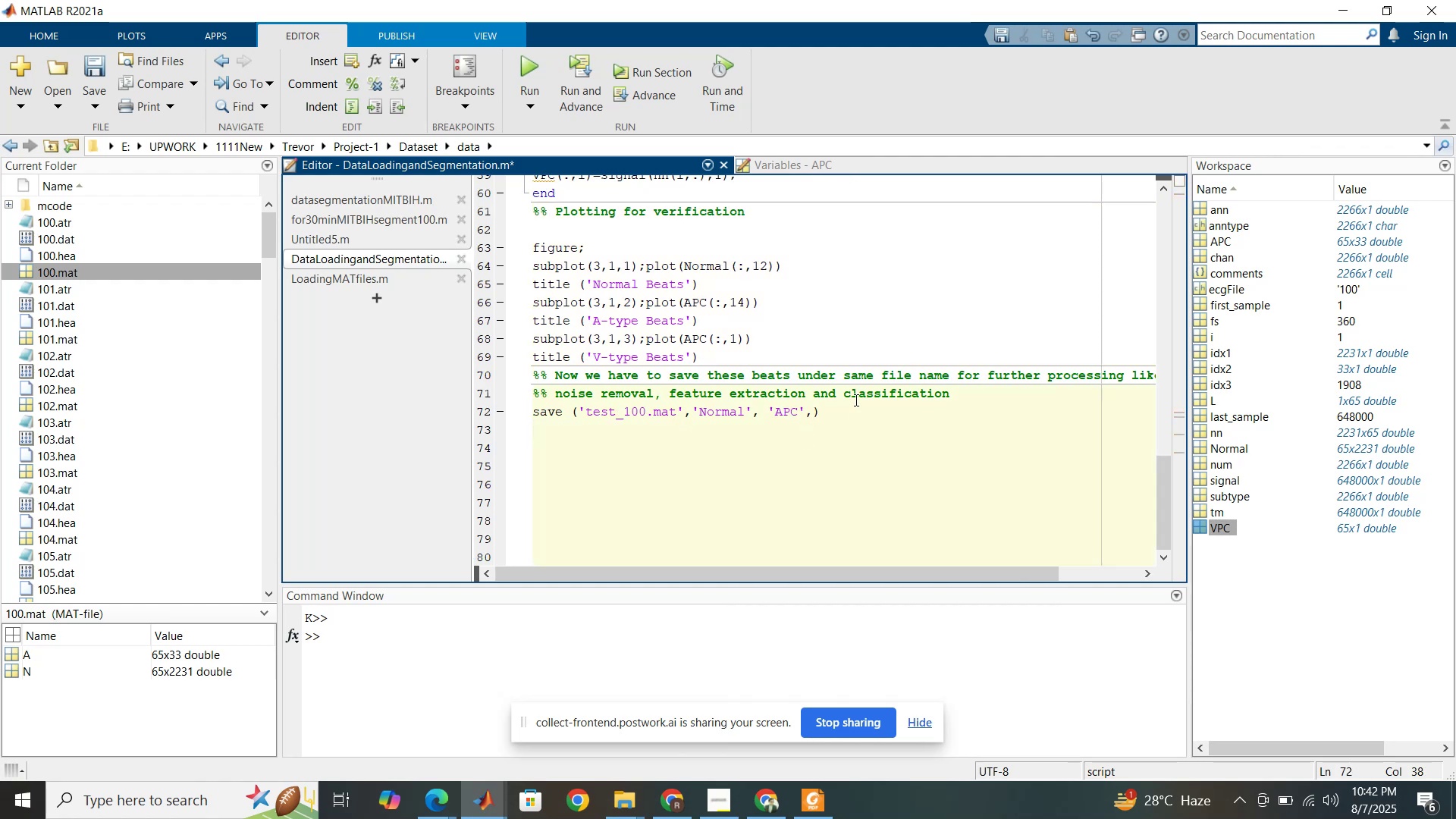 
key(Quote)
 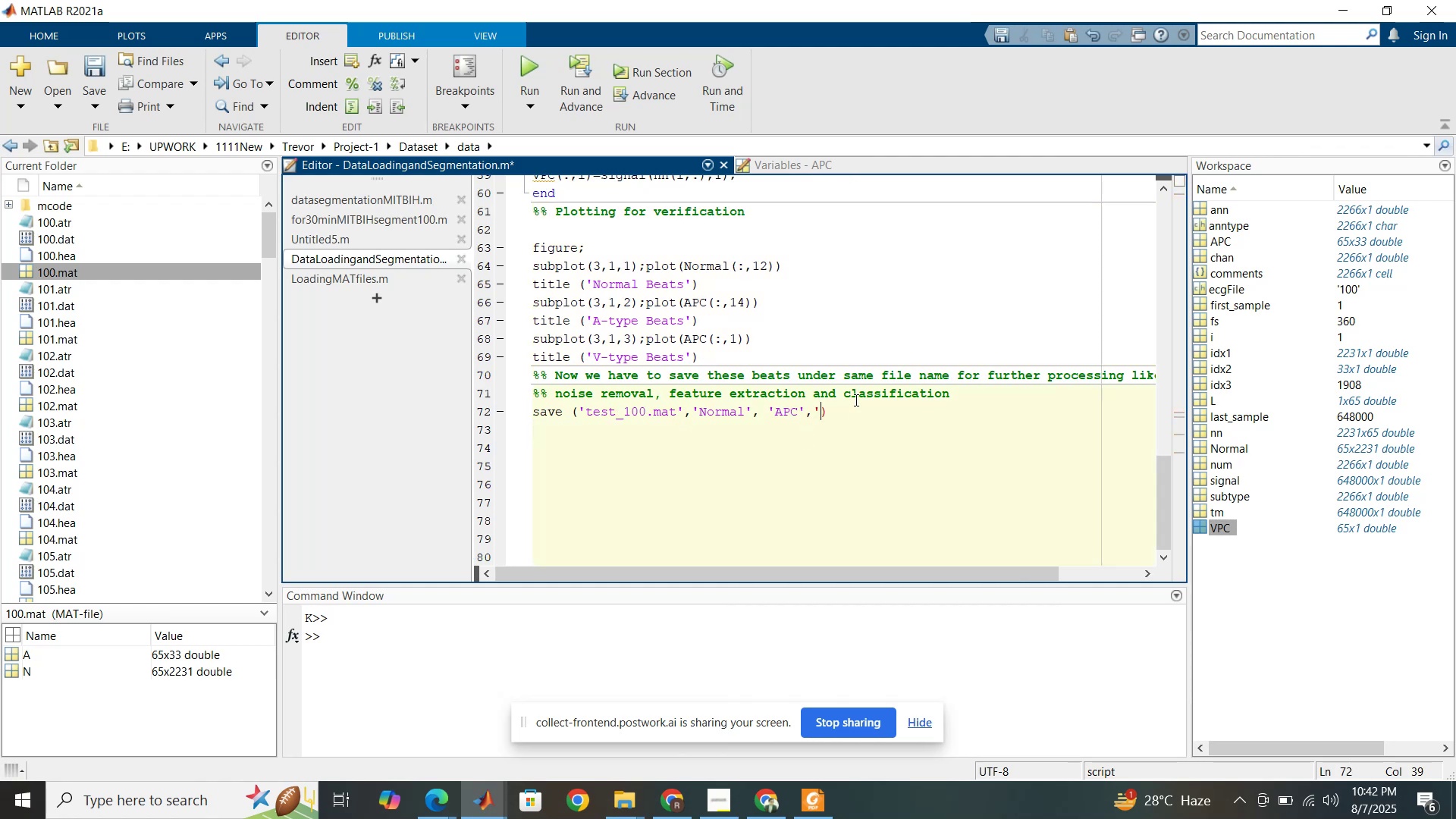 
key(Quote)
 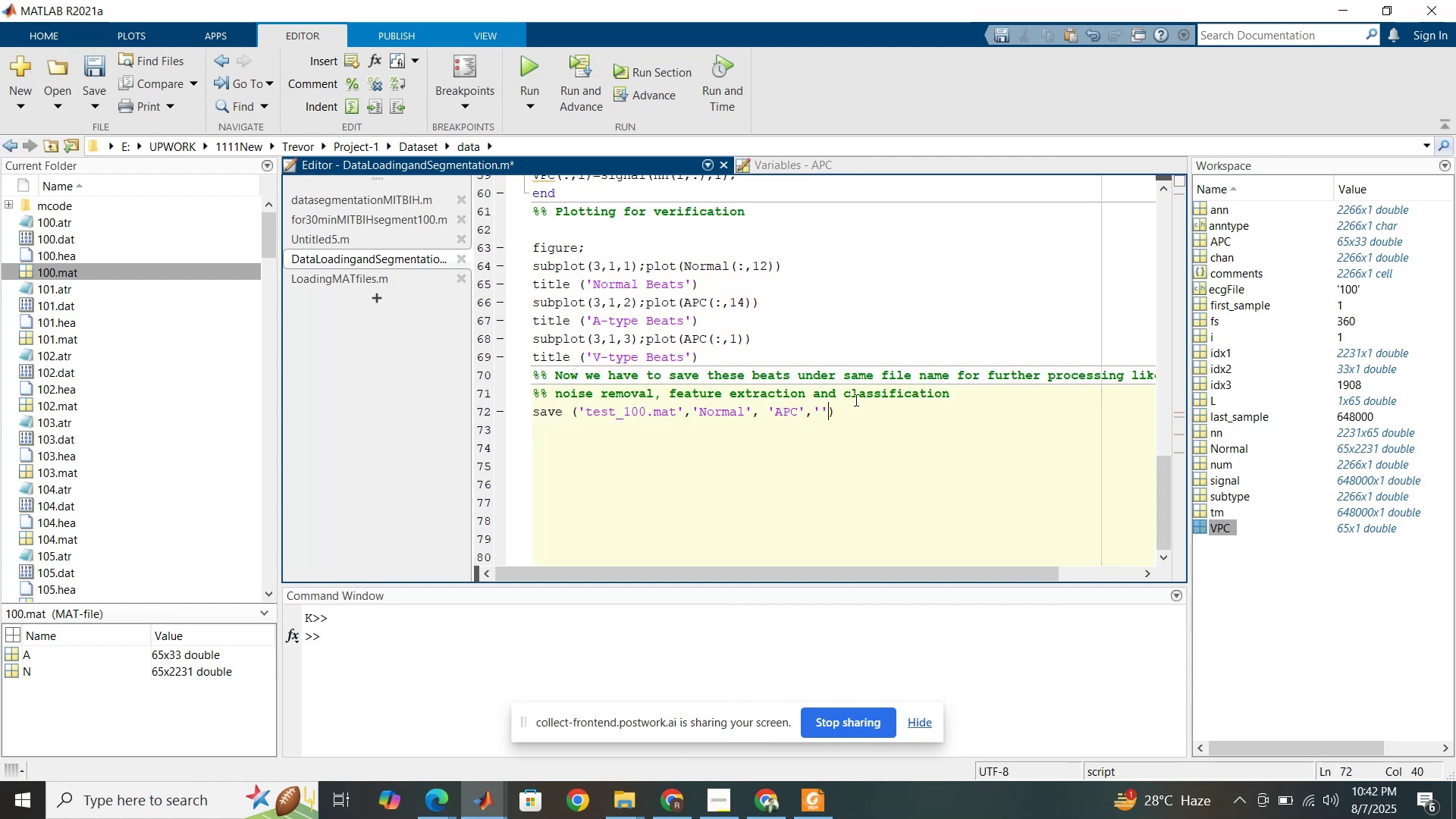 
key(ArrowLeft)
 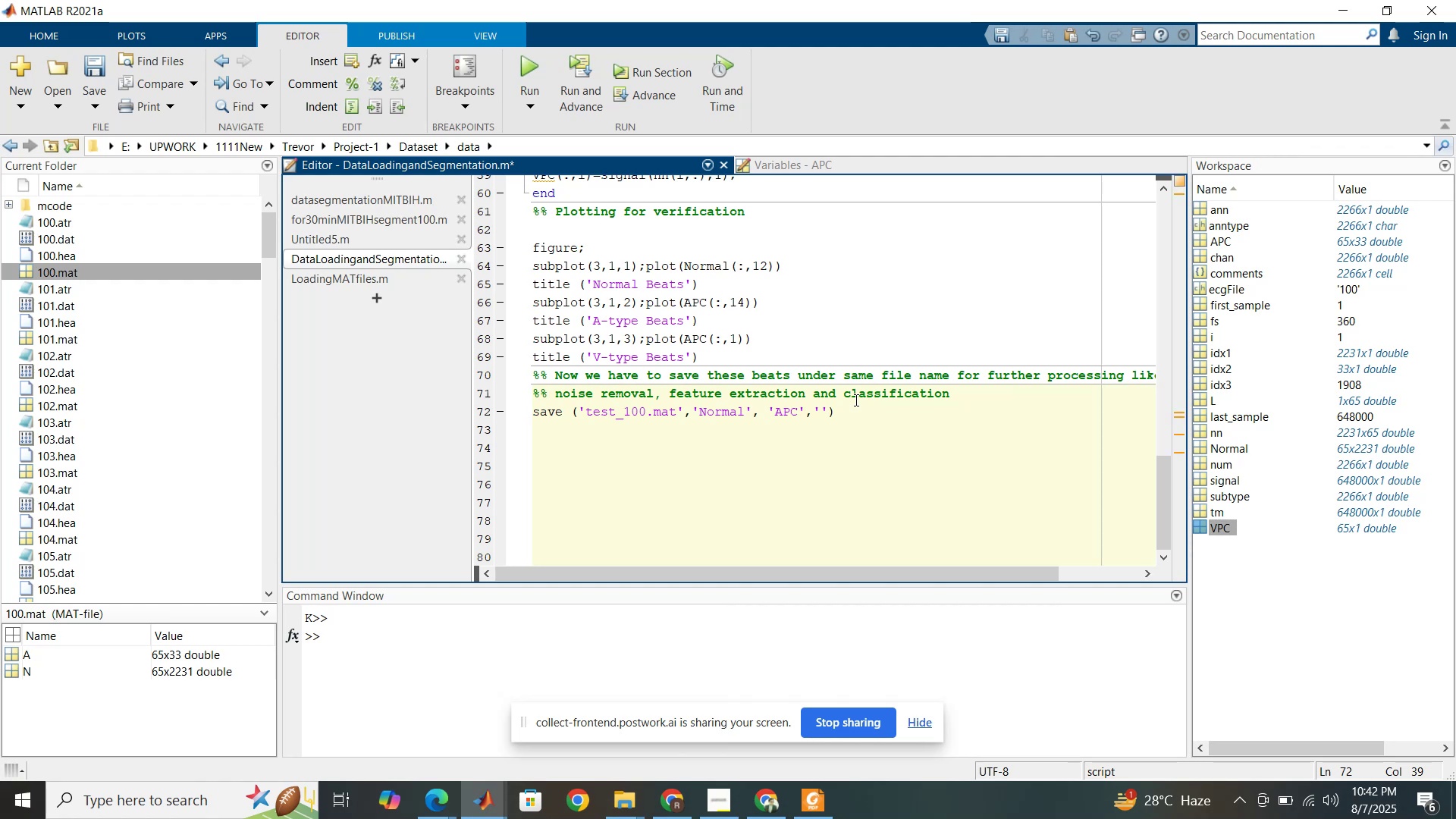 
type(VPC)
 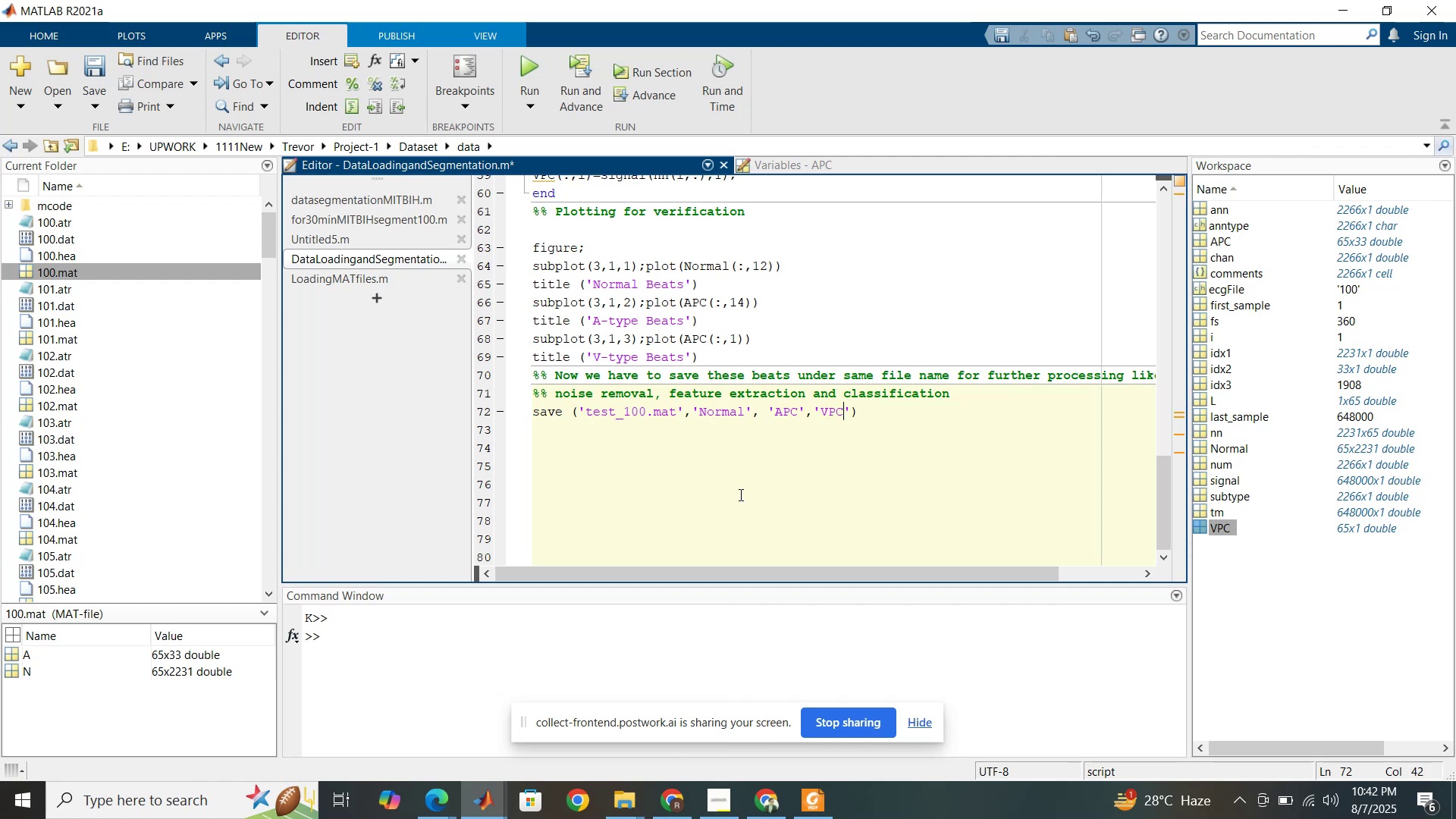 
left_click([438, 803])
 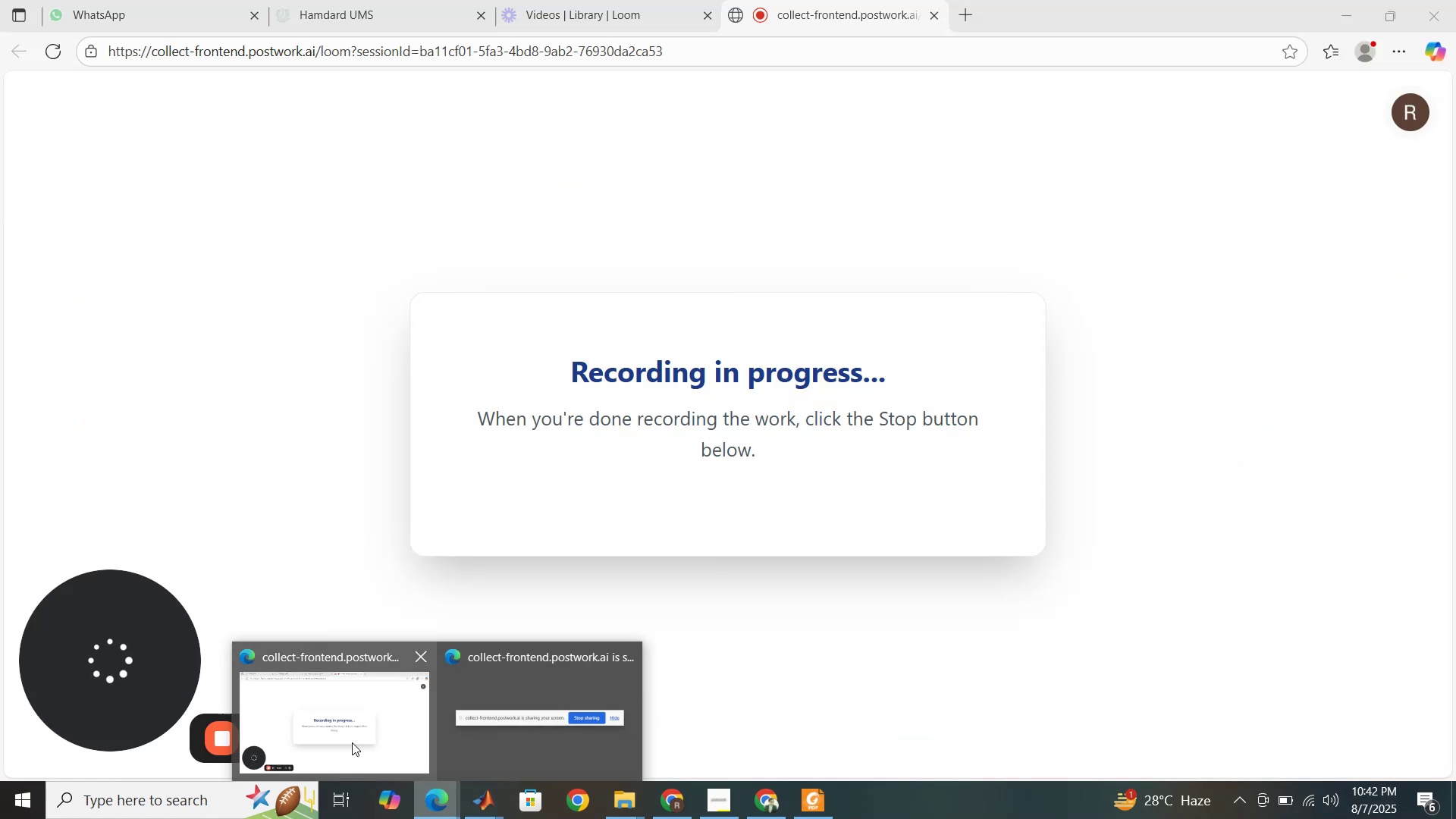 
left_click([352, 742])
 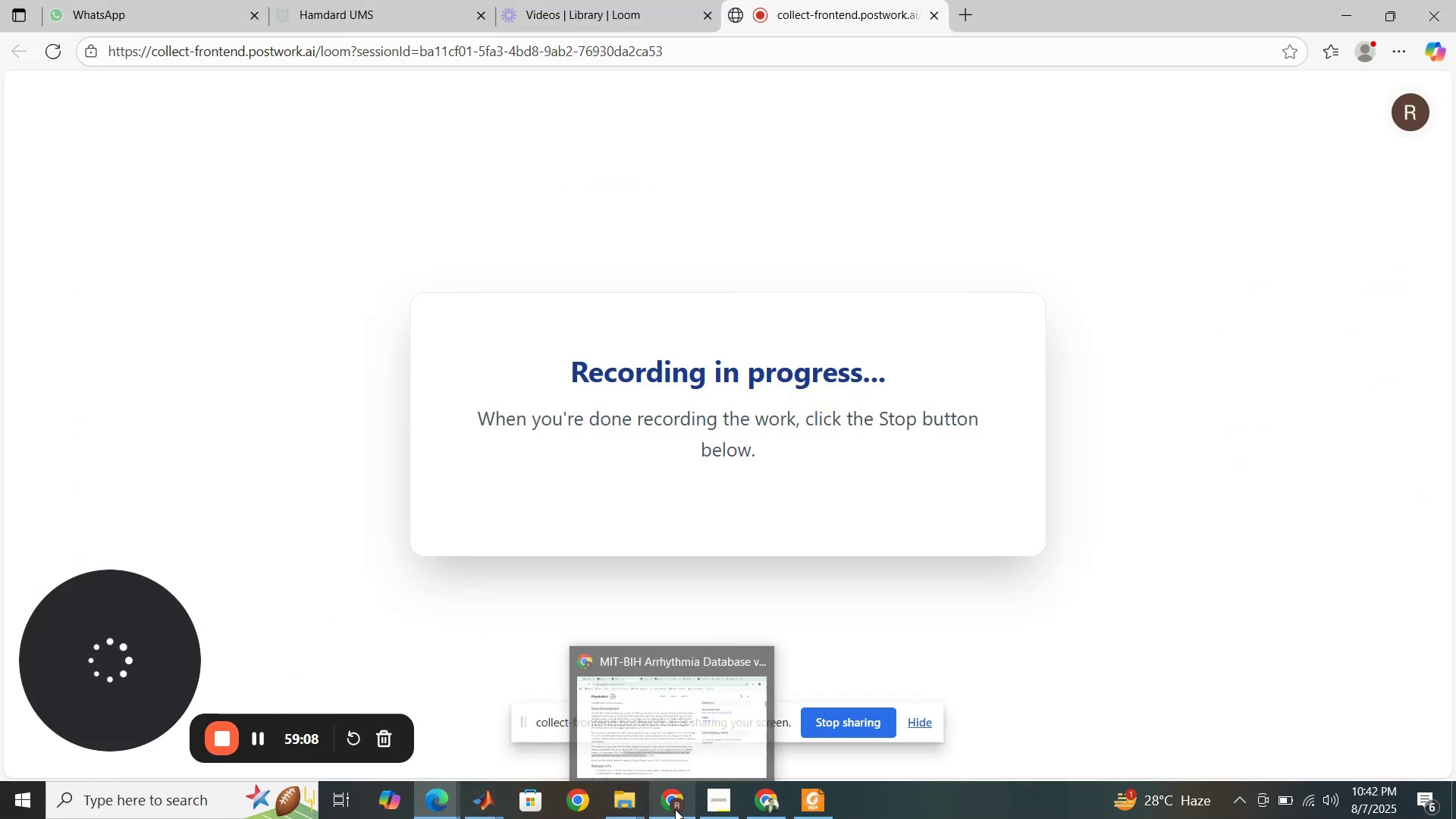 
left_click([482, 803])
 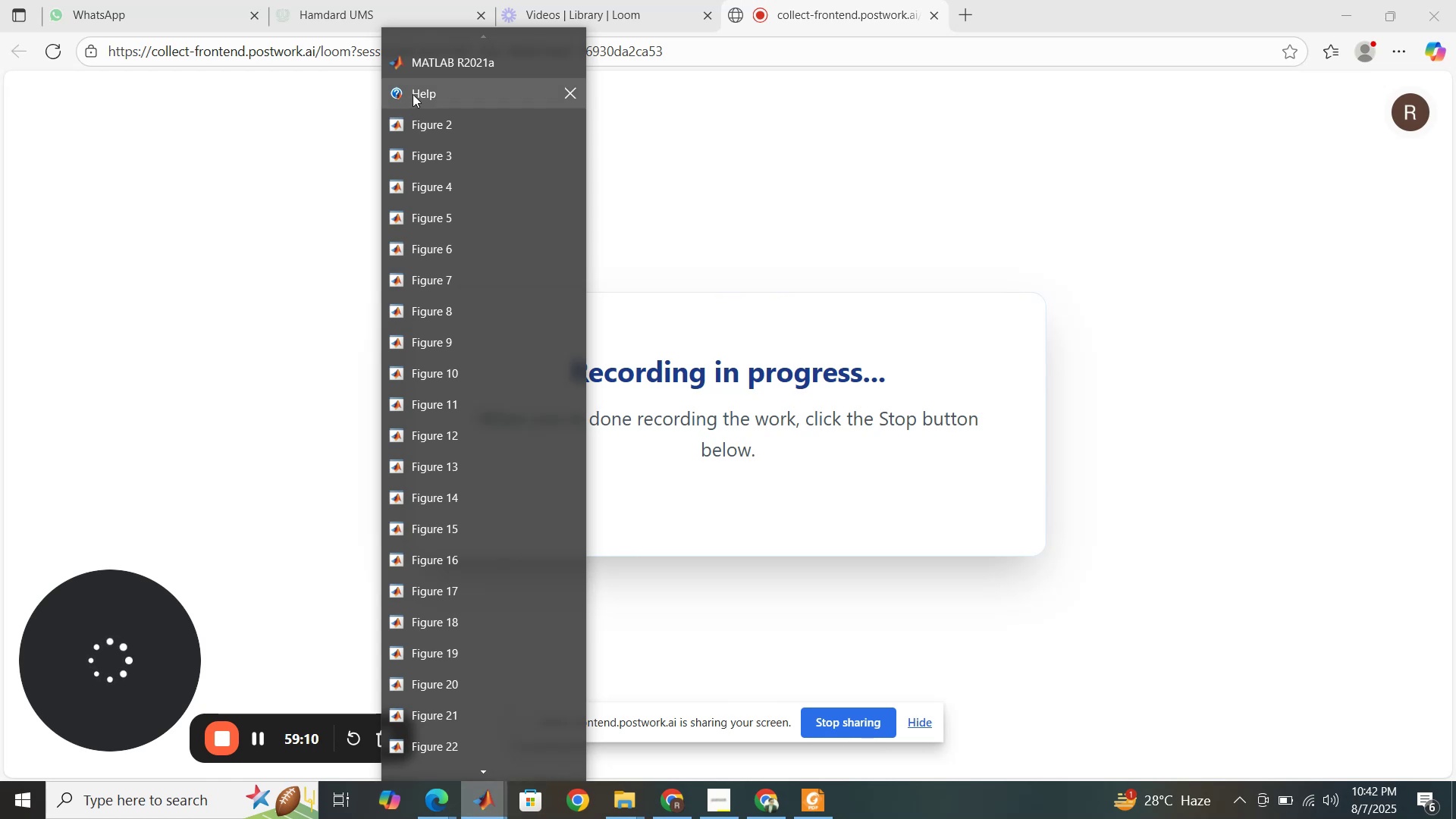 
left_click([460, 58])
 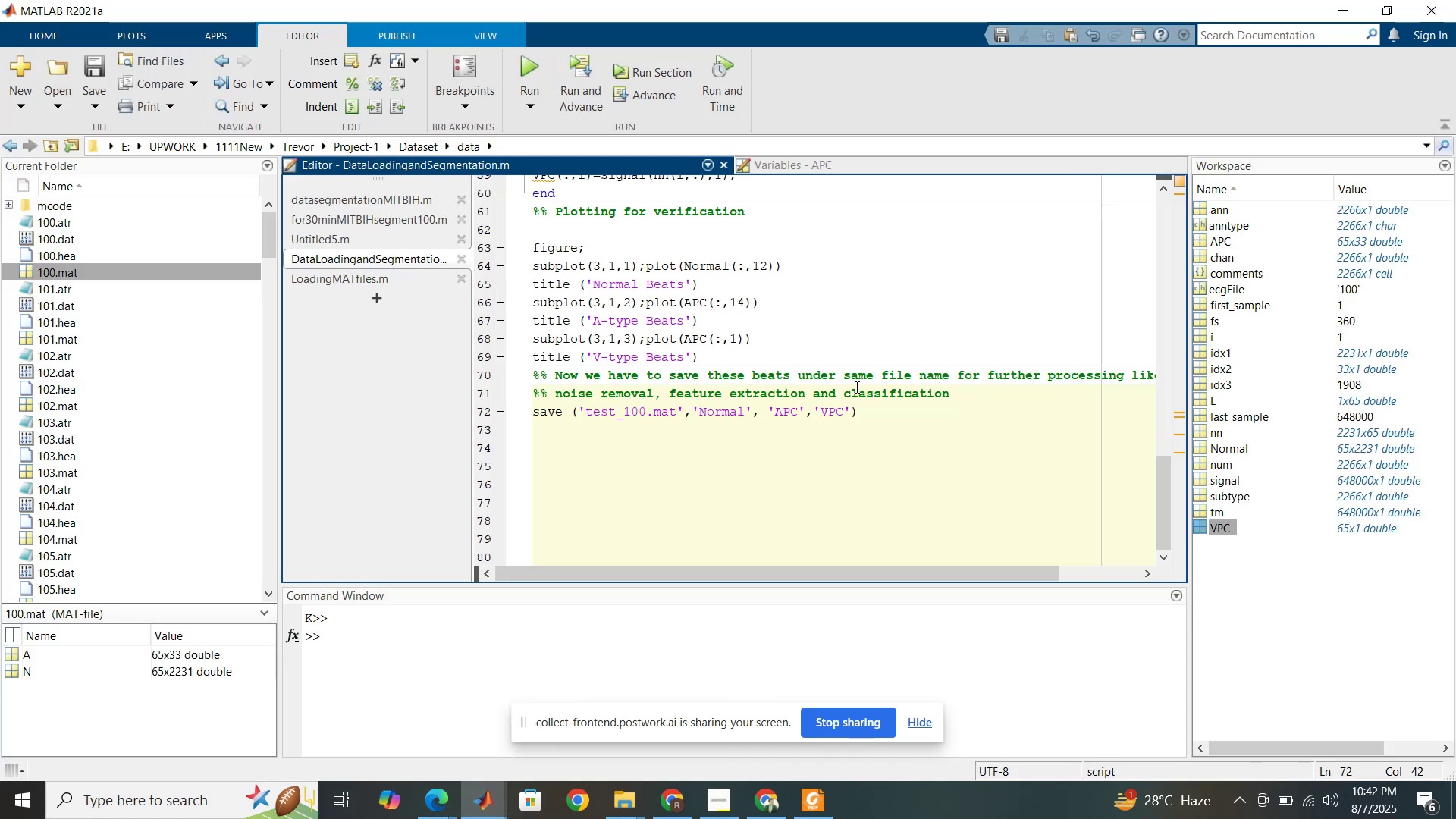 
left_click([868, 408])
 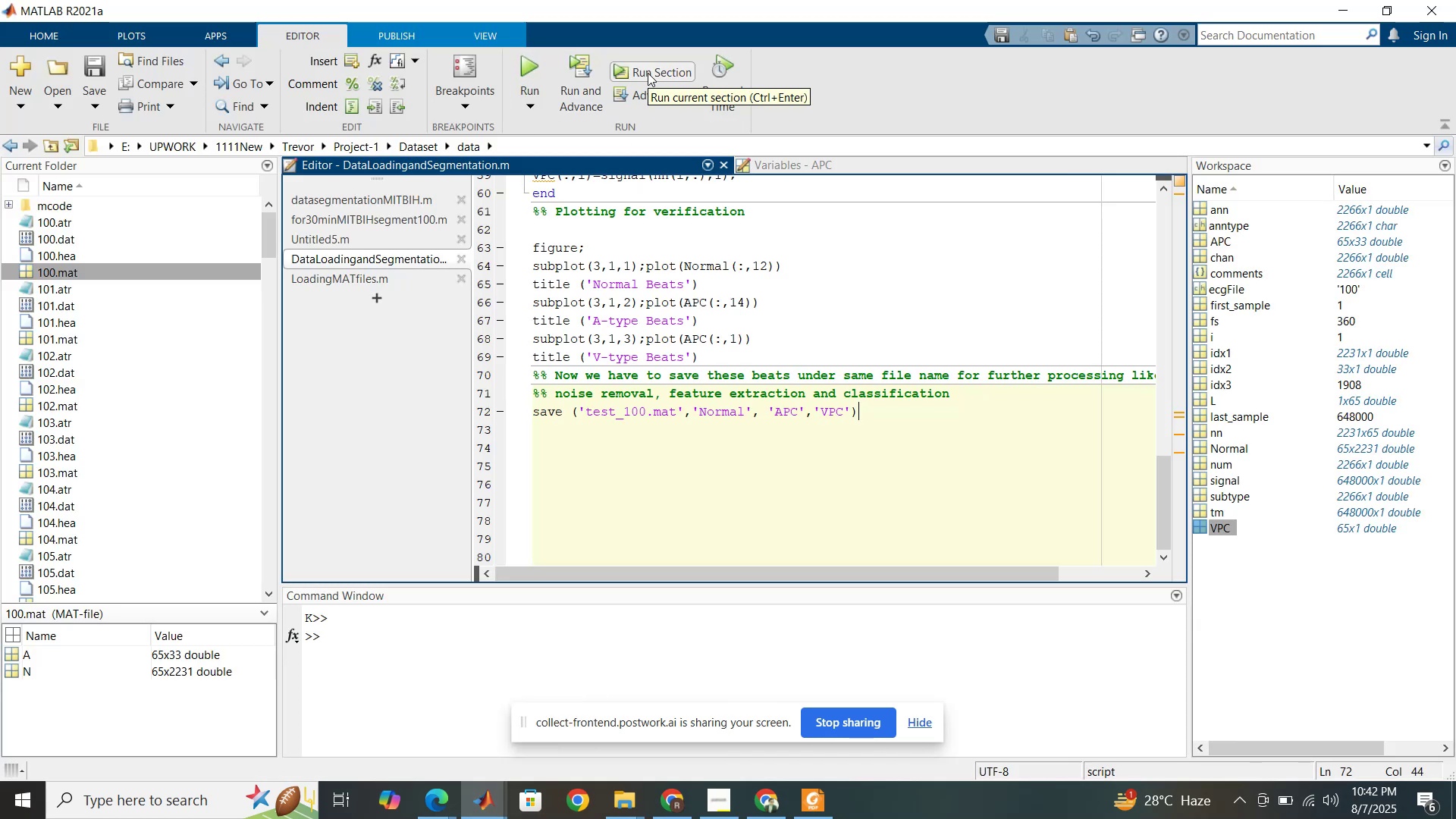 
wait(8.59)
 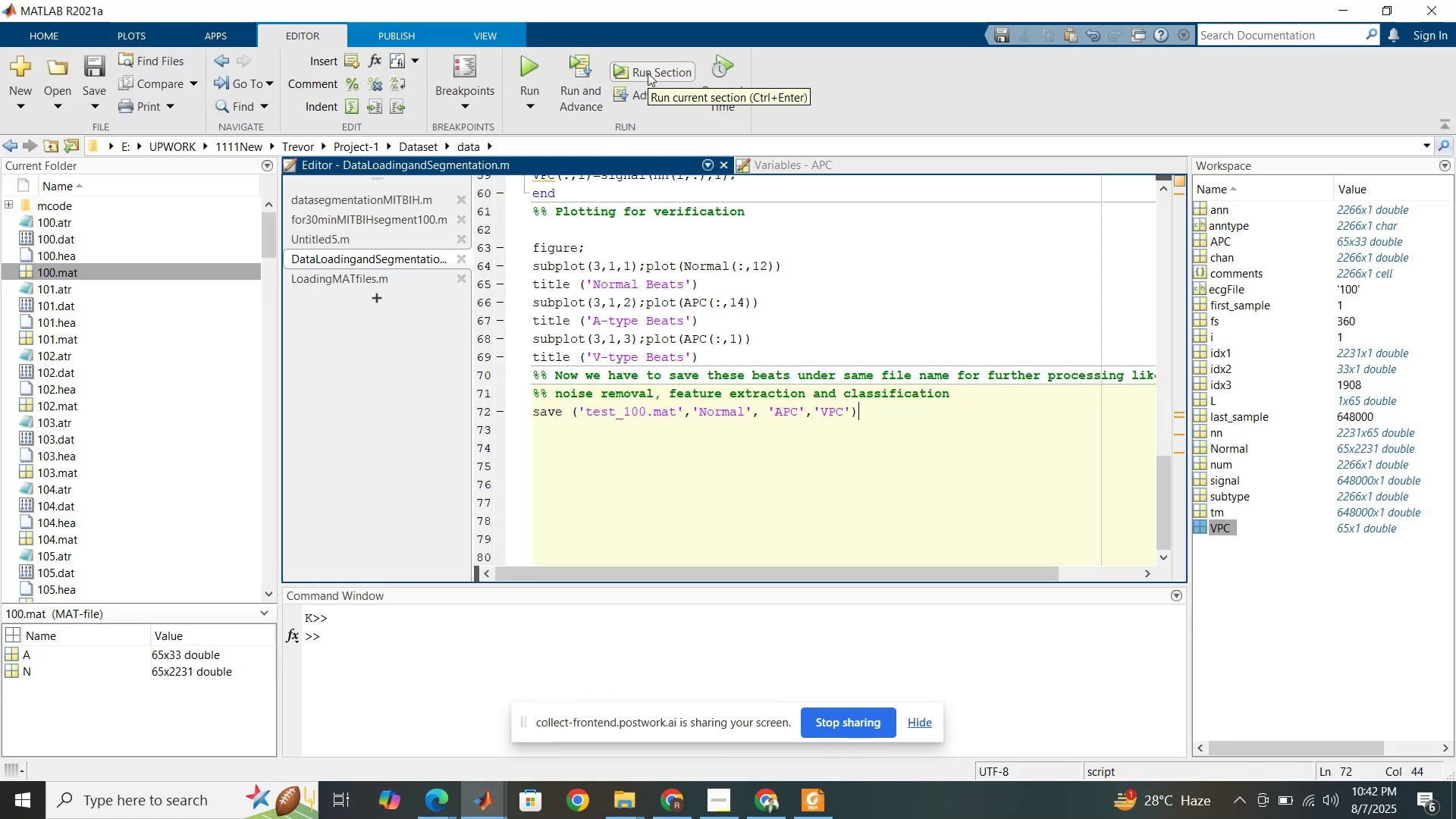 
left_click([303, 279])
 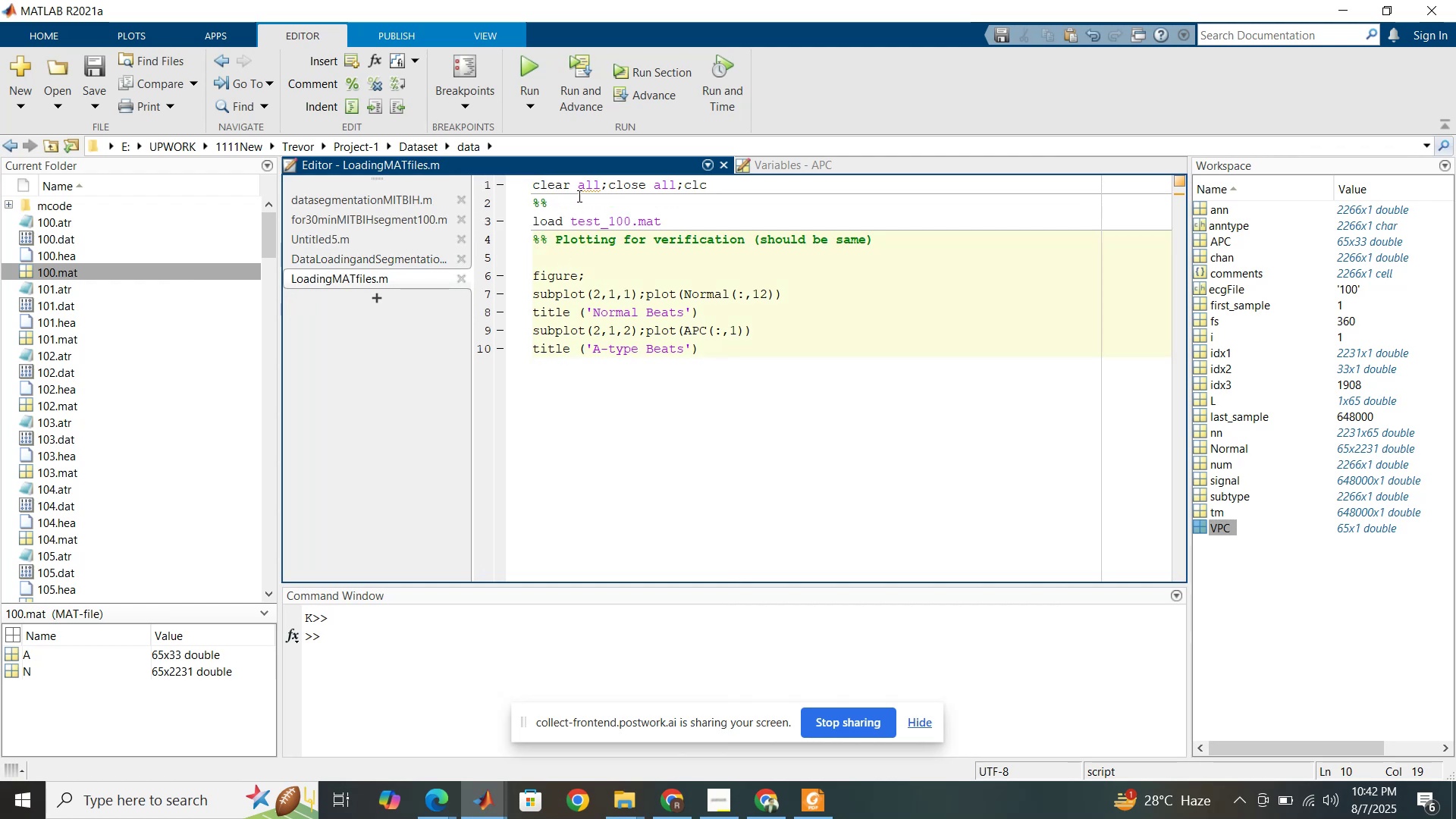 
left_click([581, 188])
 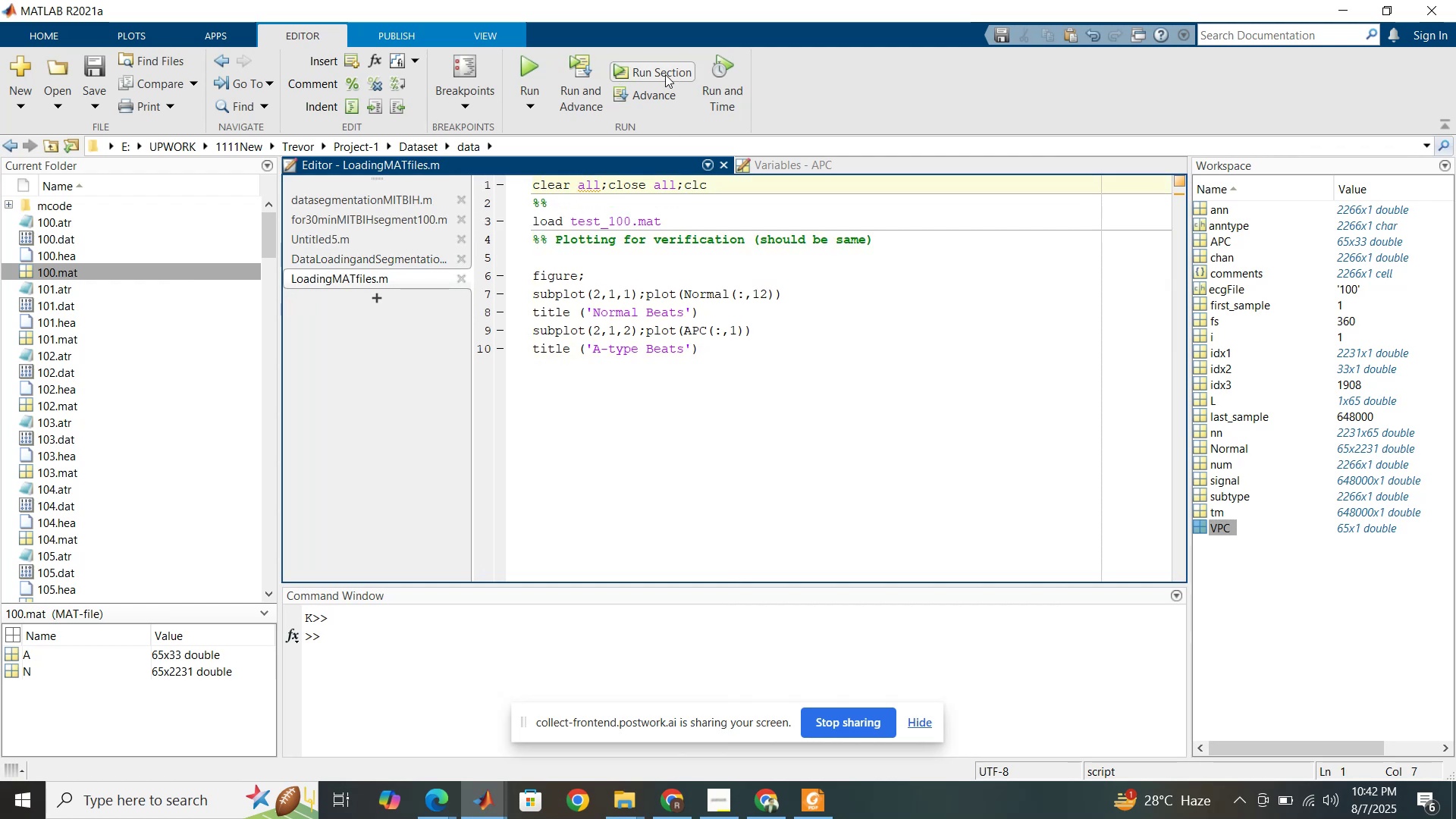 
left_click([663, 70])
 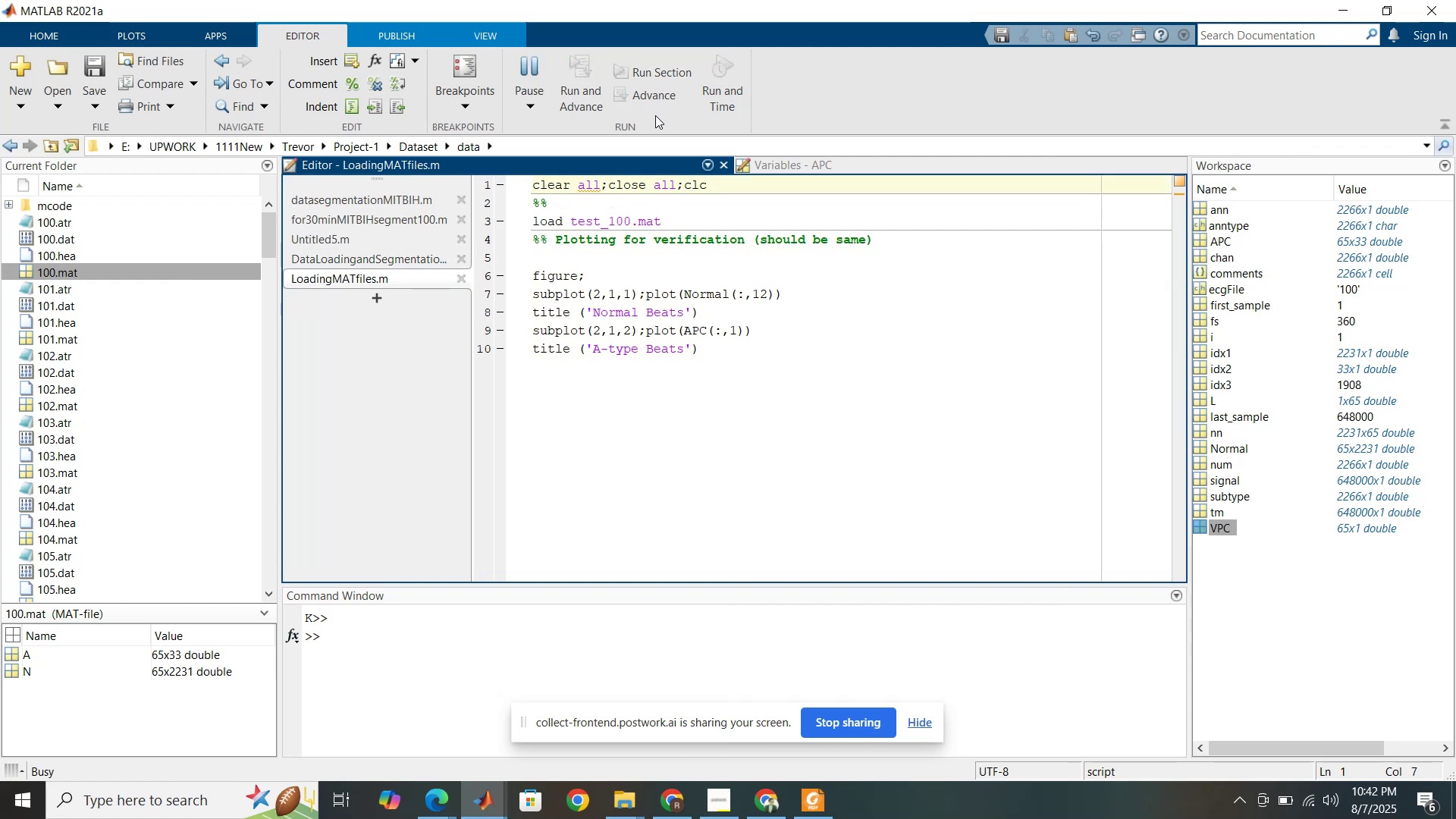 
wait(6.58)
 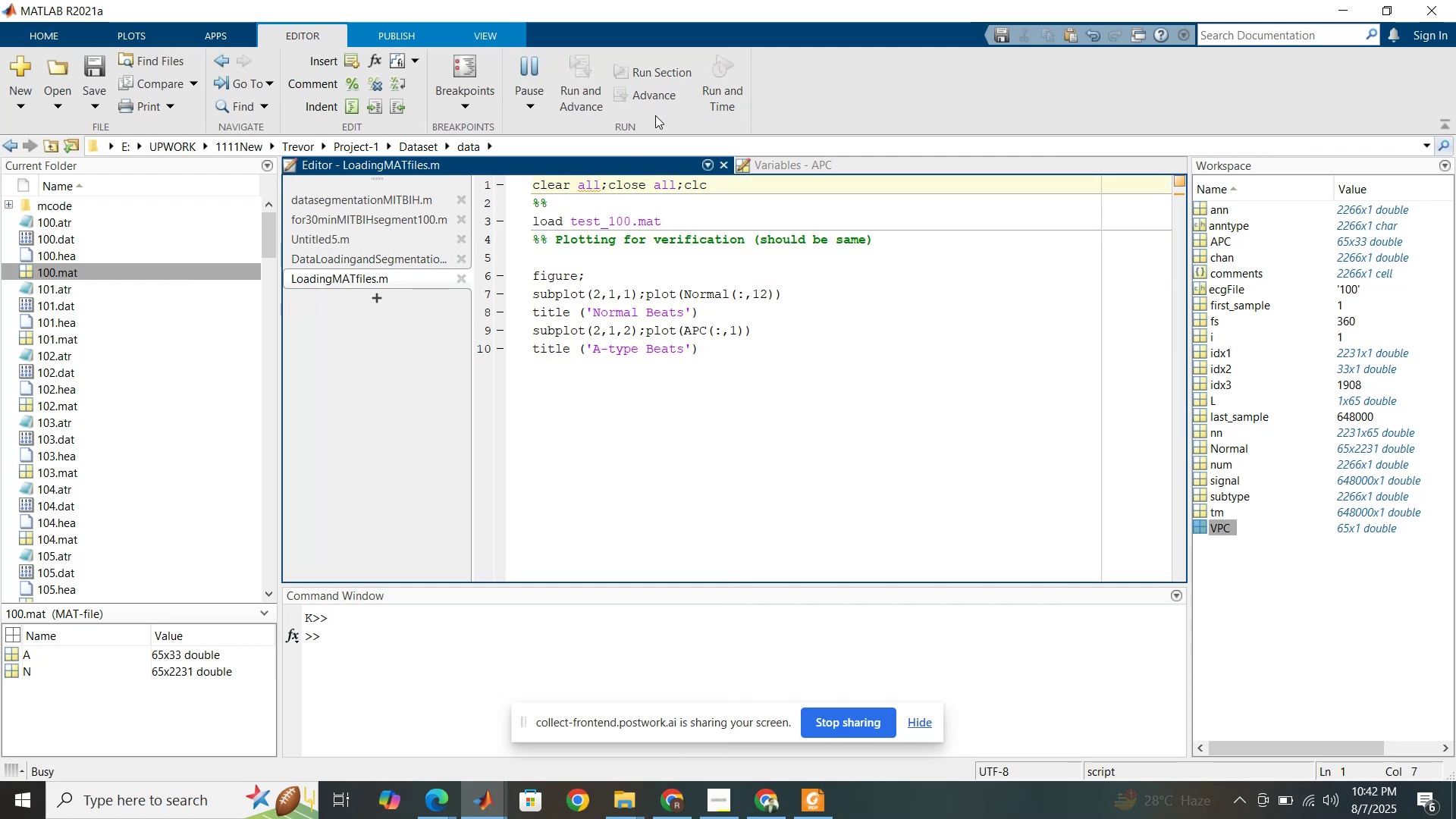 
left_click([639, 224])
 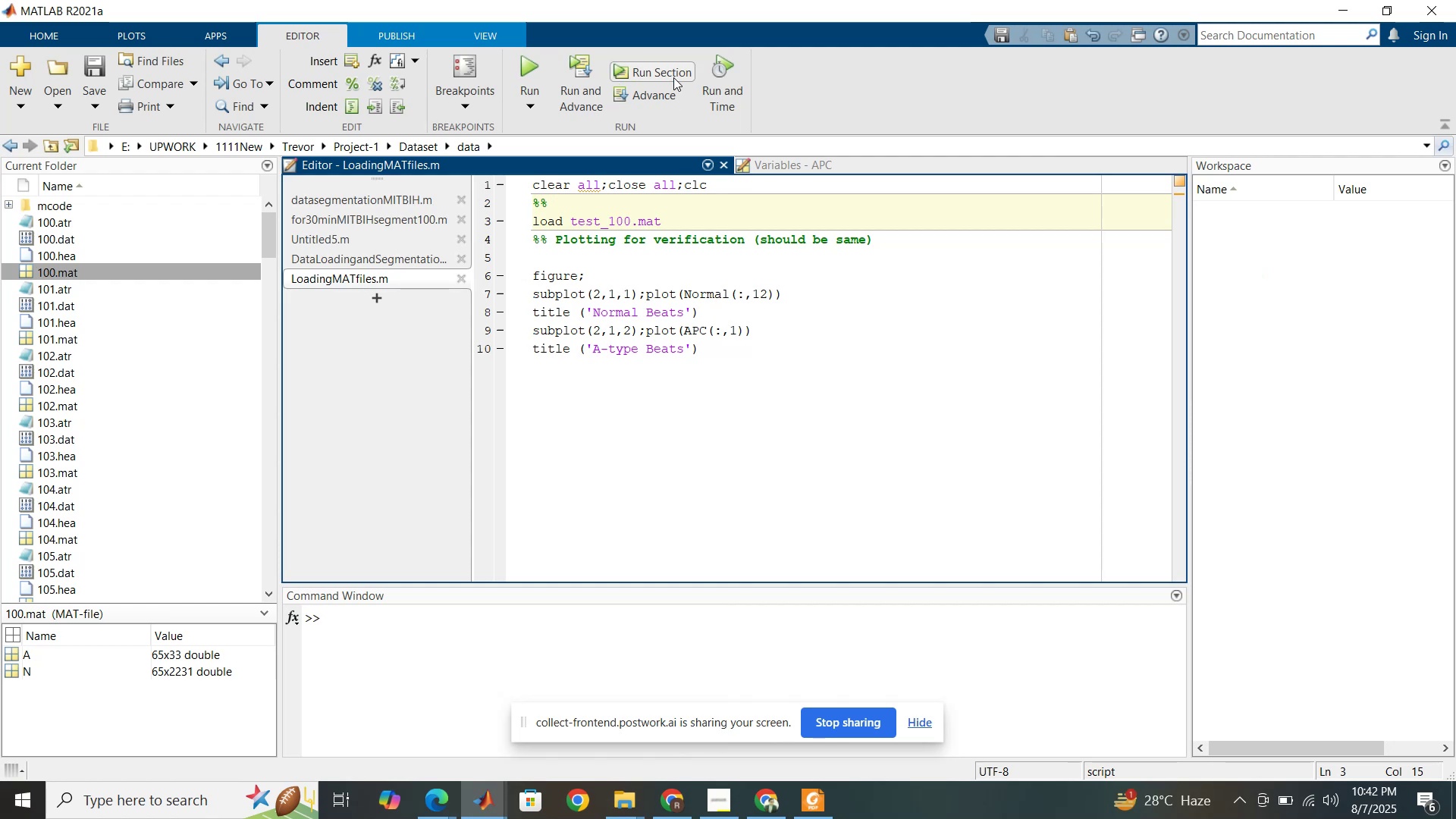 
left_click([673, 77])
 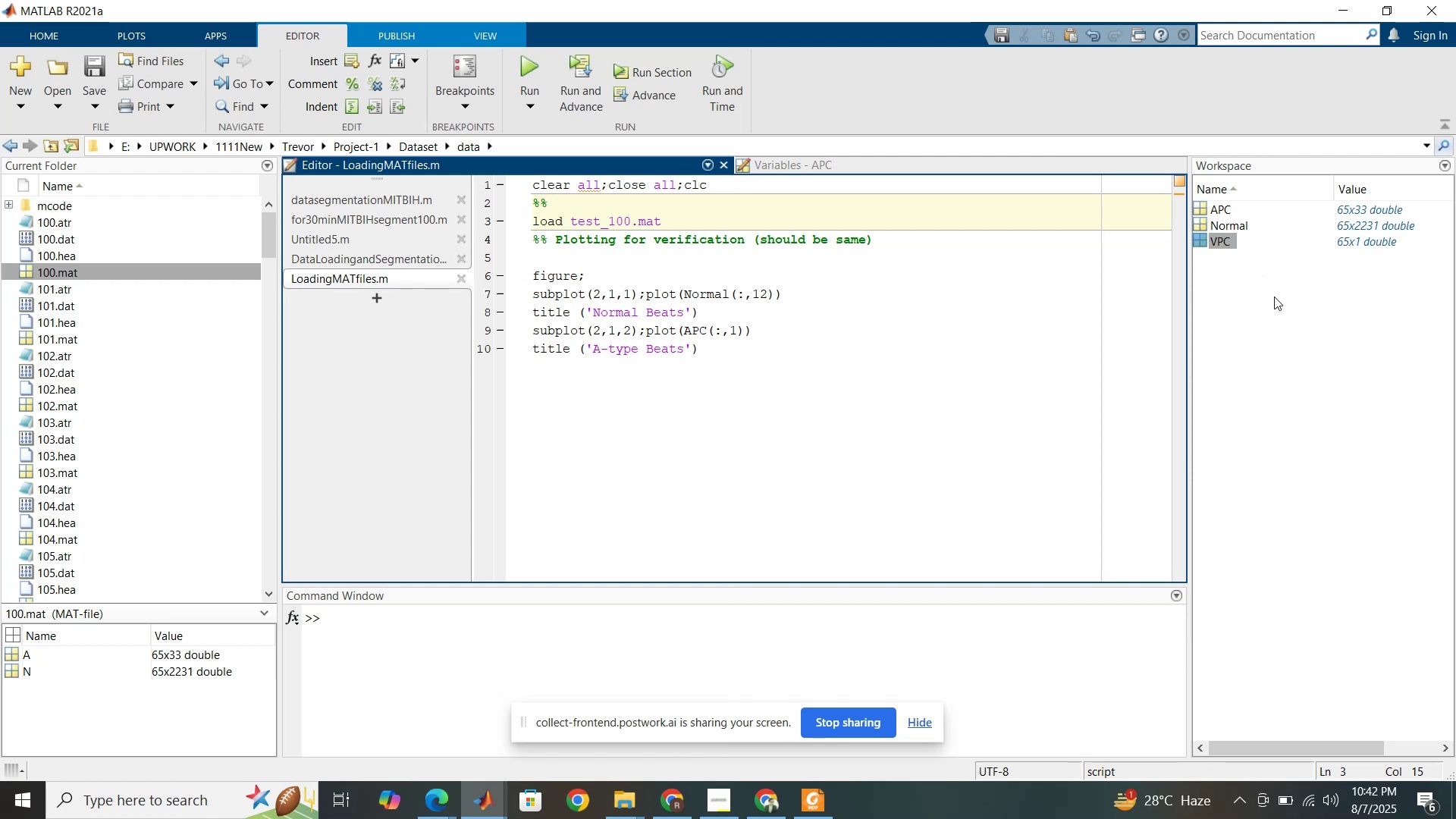 
left_click([1225, 274])
 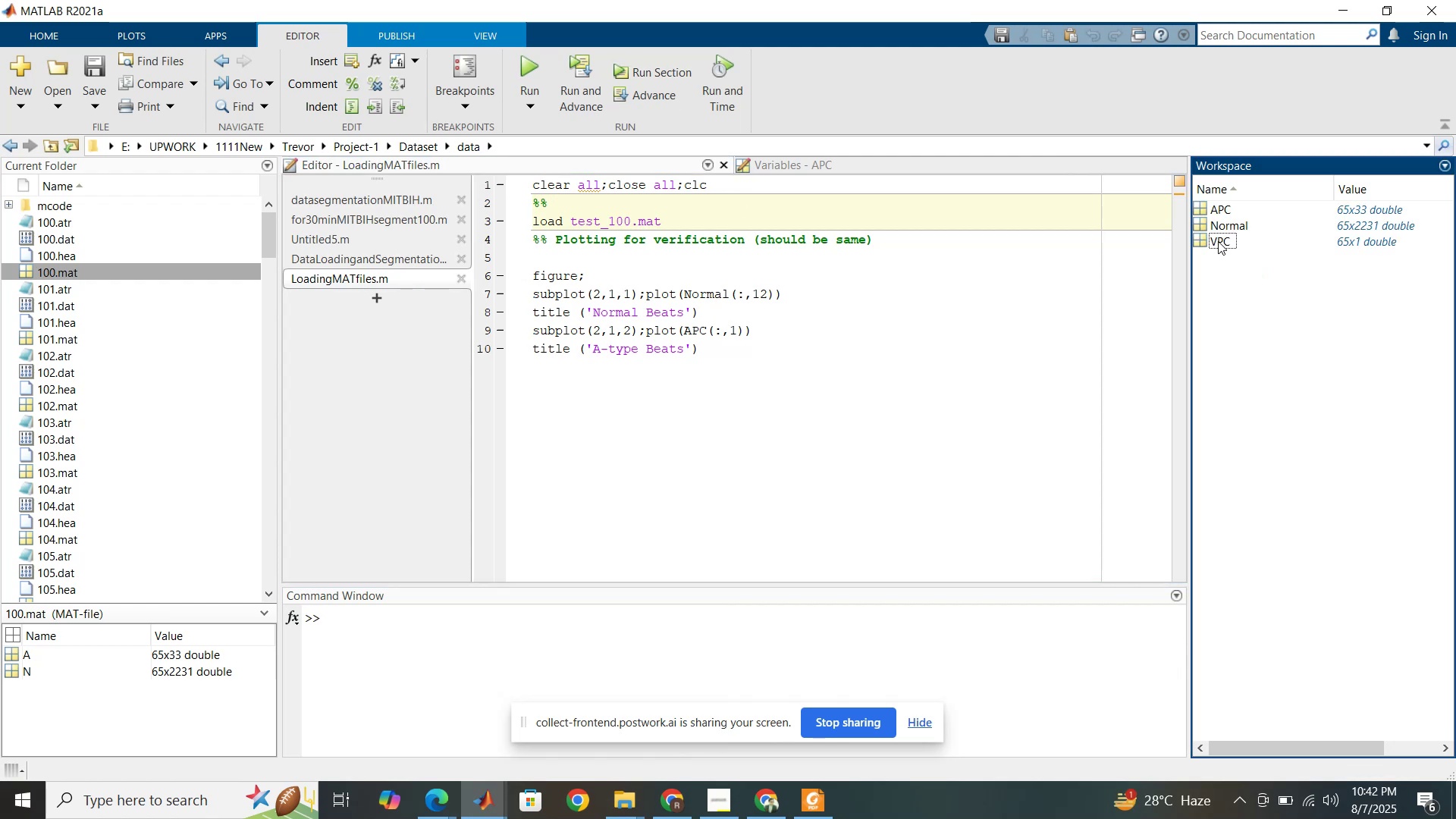 
left_click([1218, 241])
 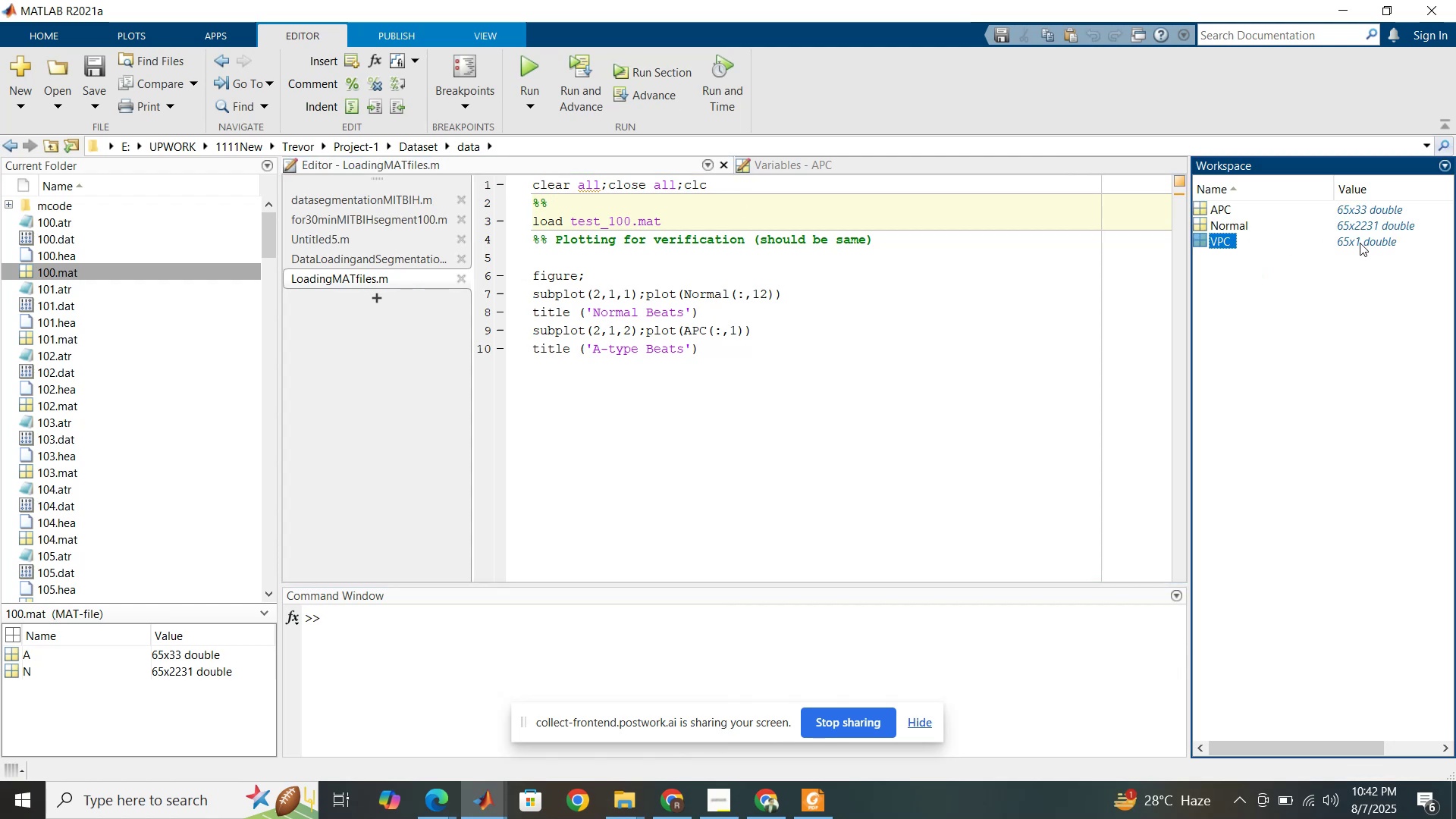 
left_click([1360, 243])
 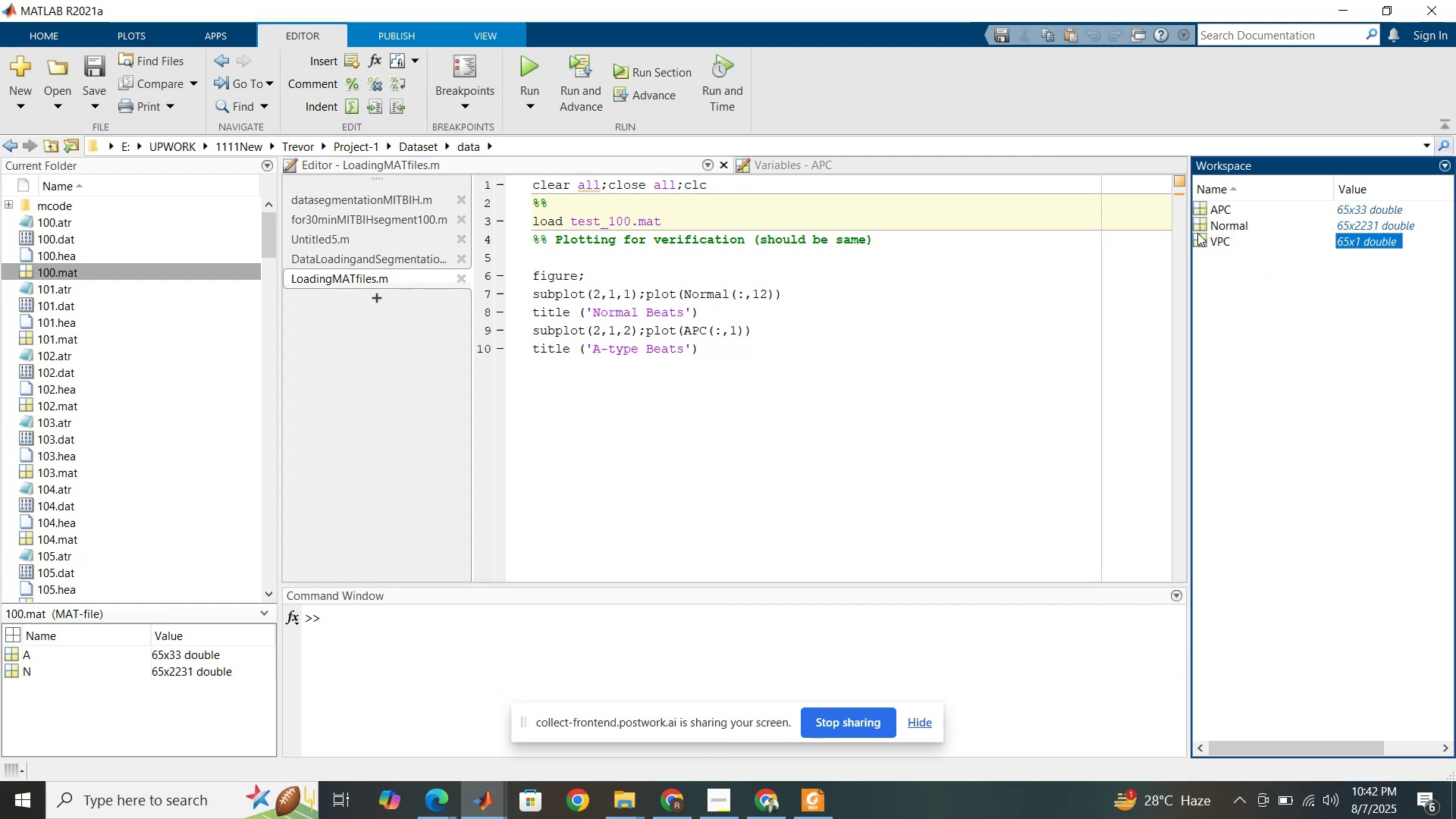 
left_click([1208, 221])
 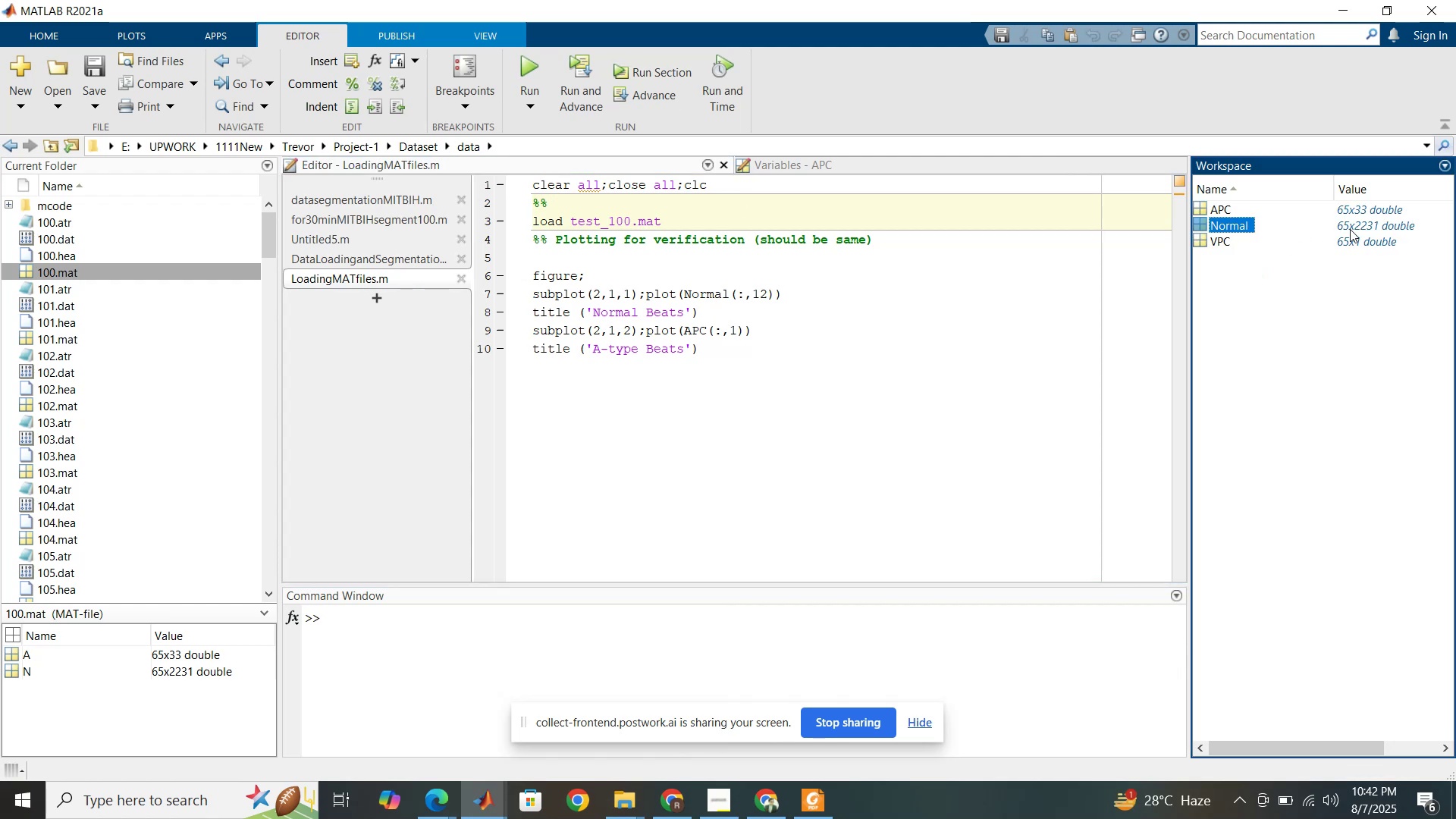 
left_click([1350, 229])
 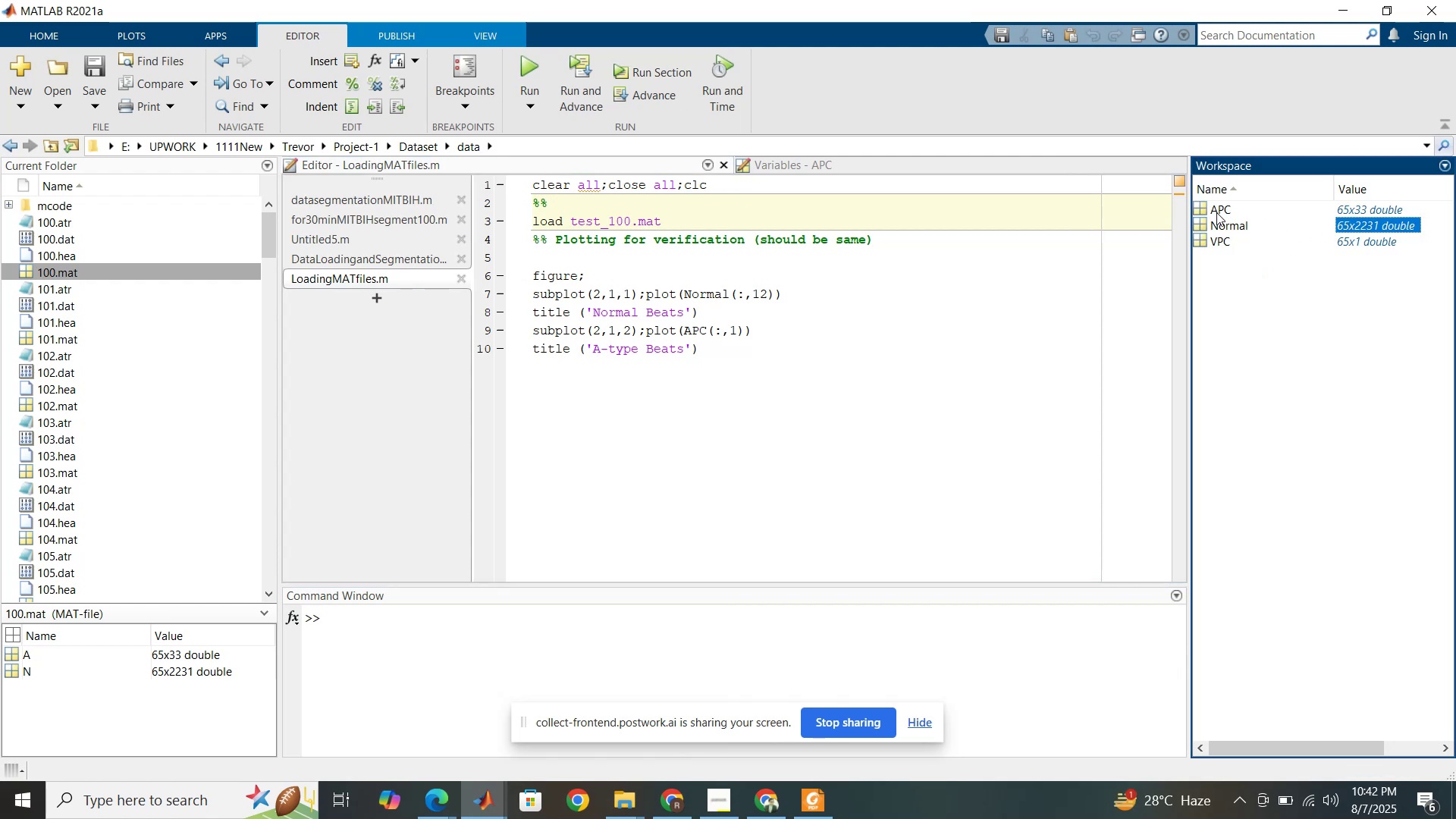 
left_click([1216, 212])
 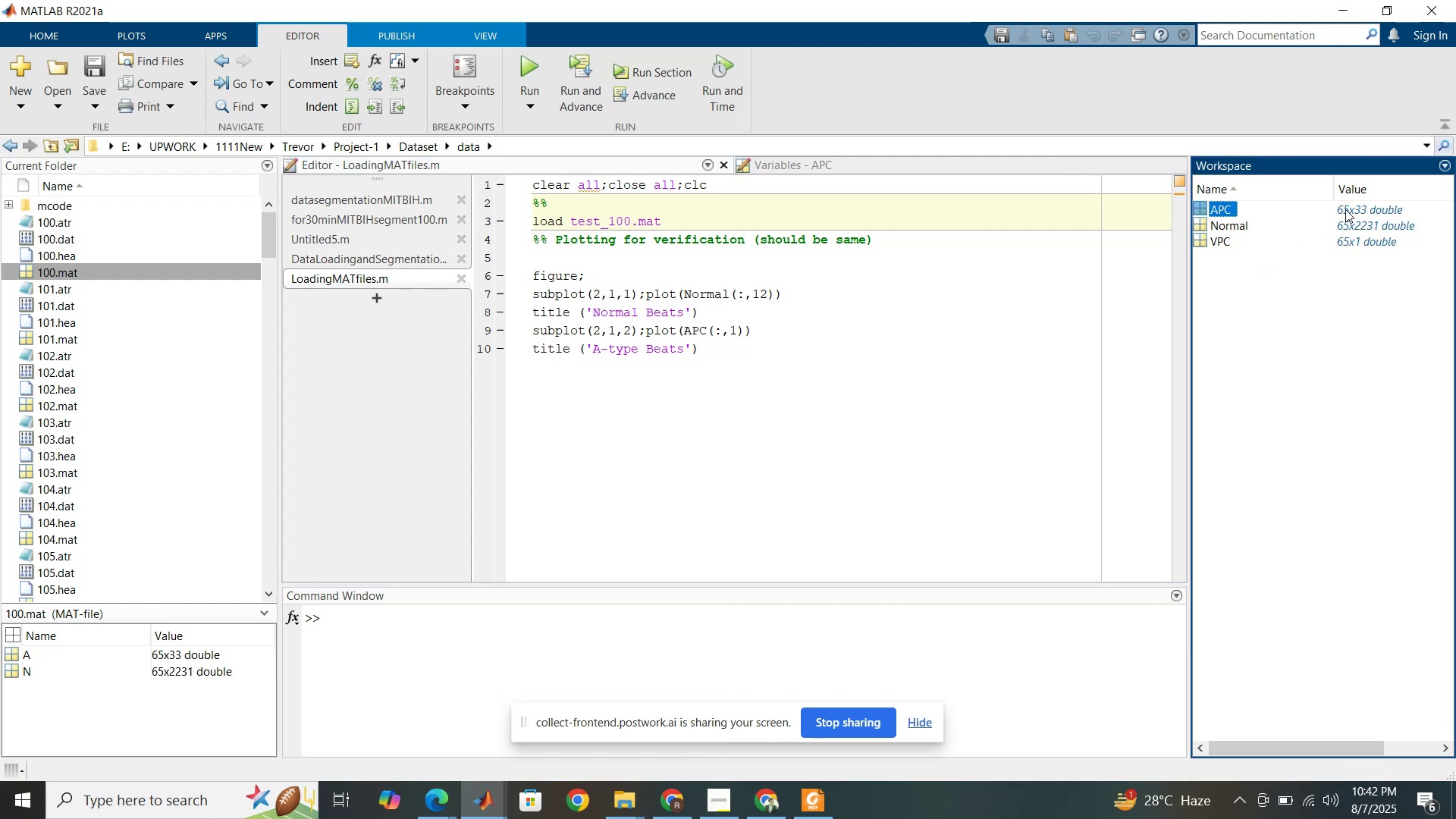 
left_click([1345, 209])
 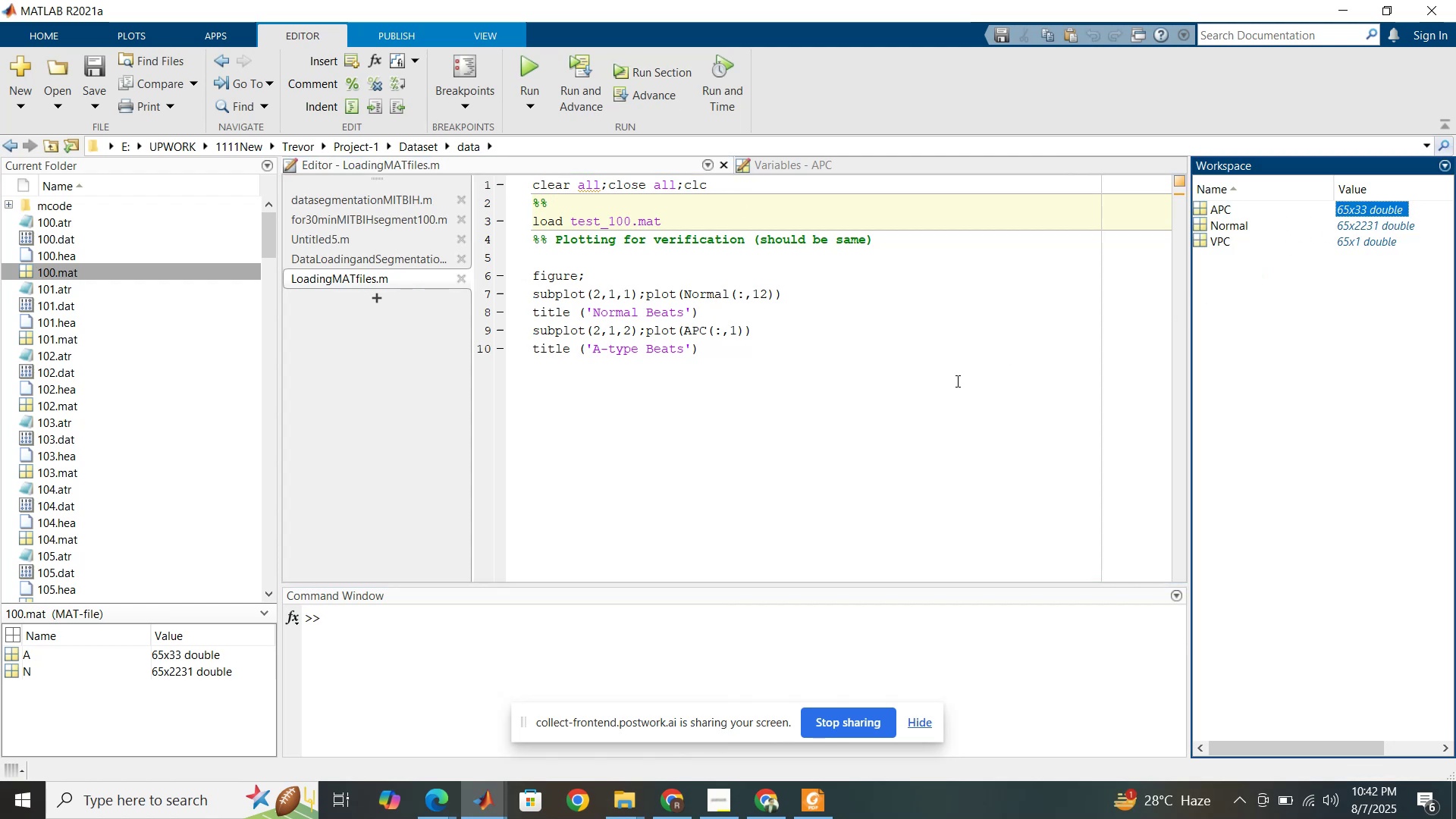 
left_click([955, 381])
 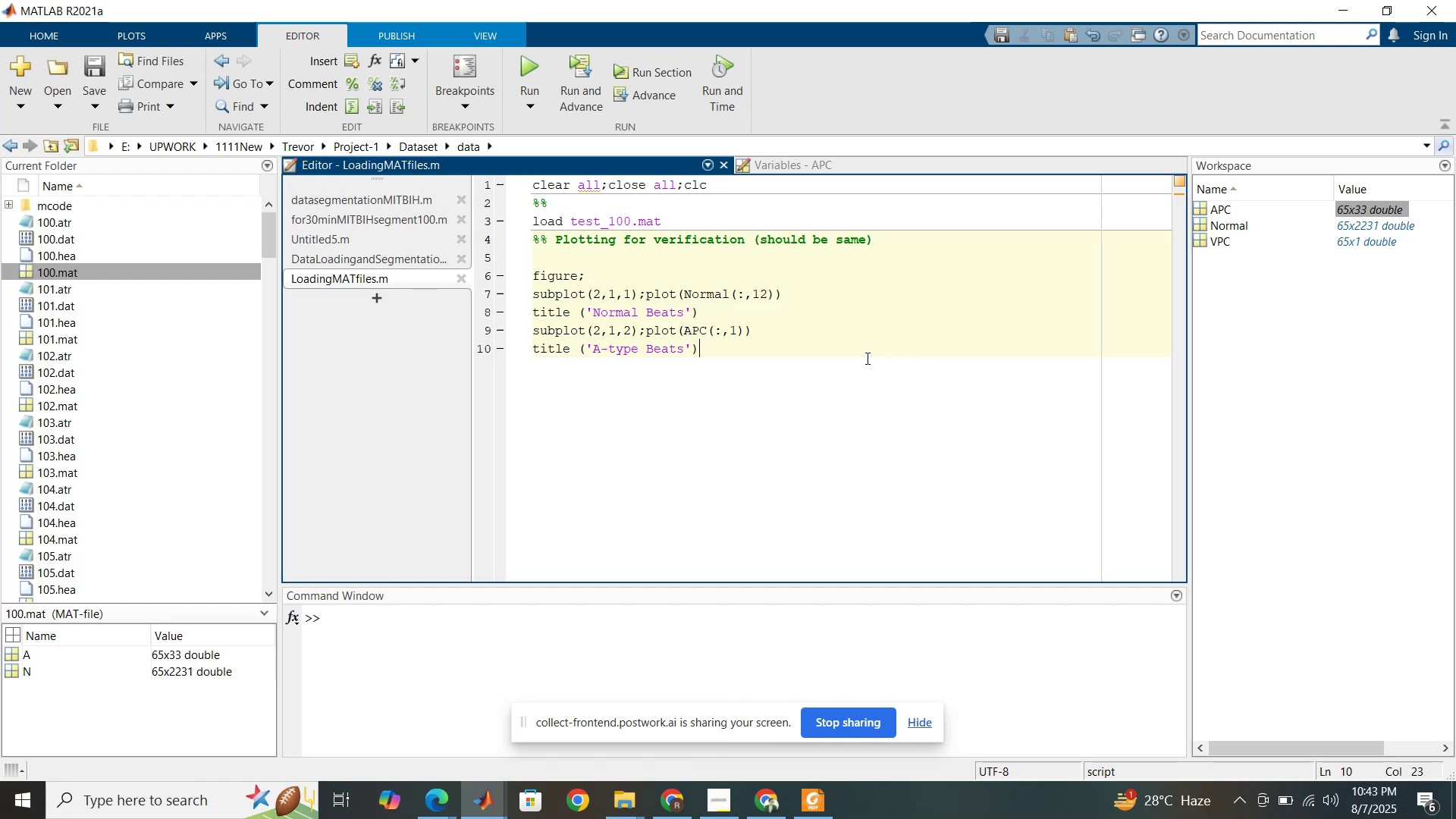 
wait(7.27)
 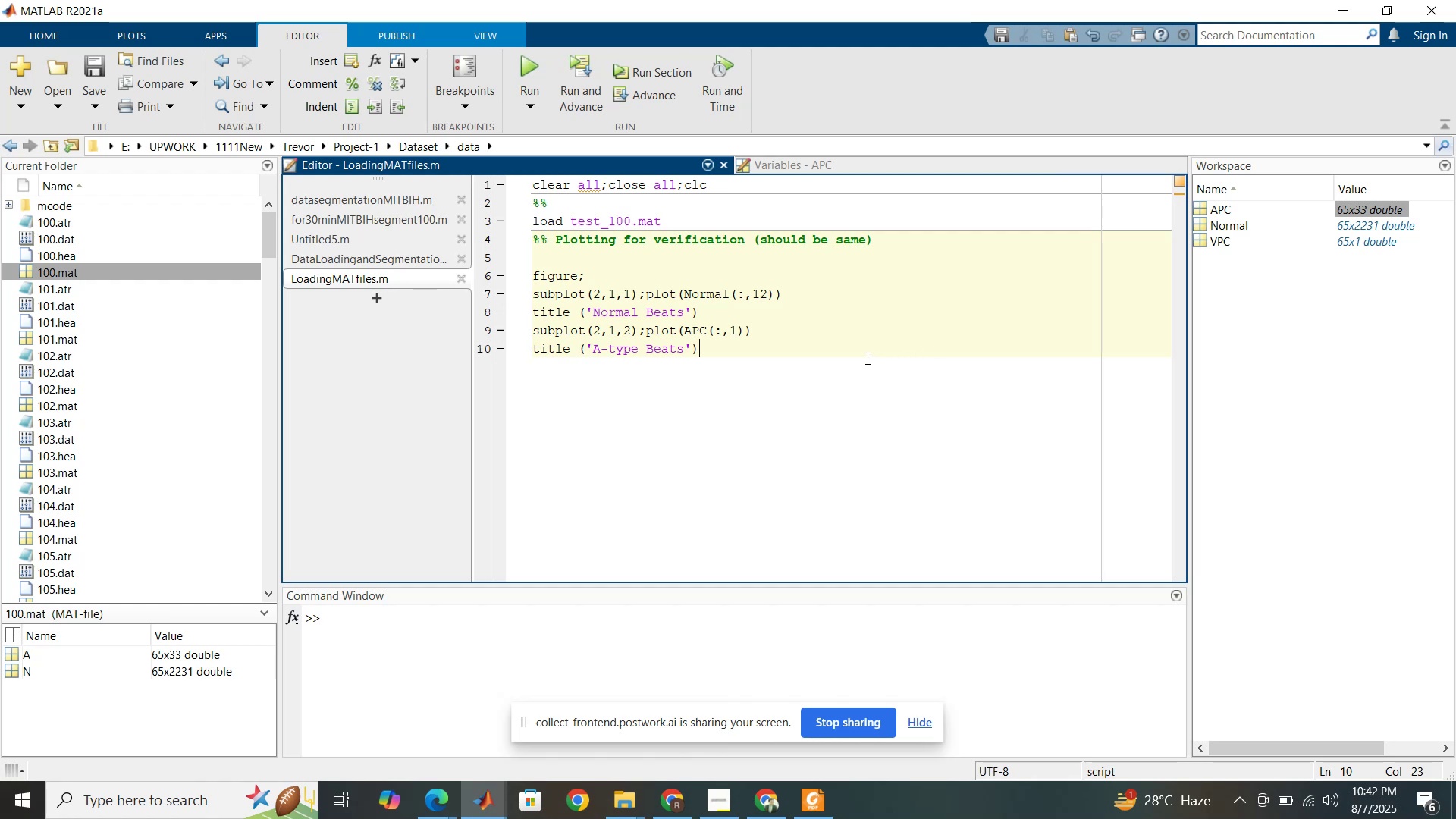 
left_click([334, 259])
 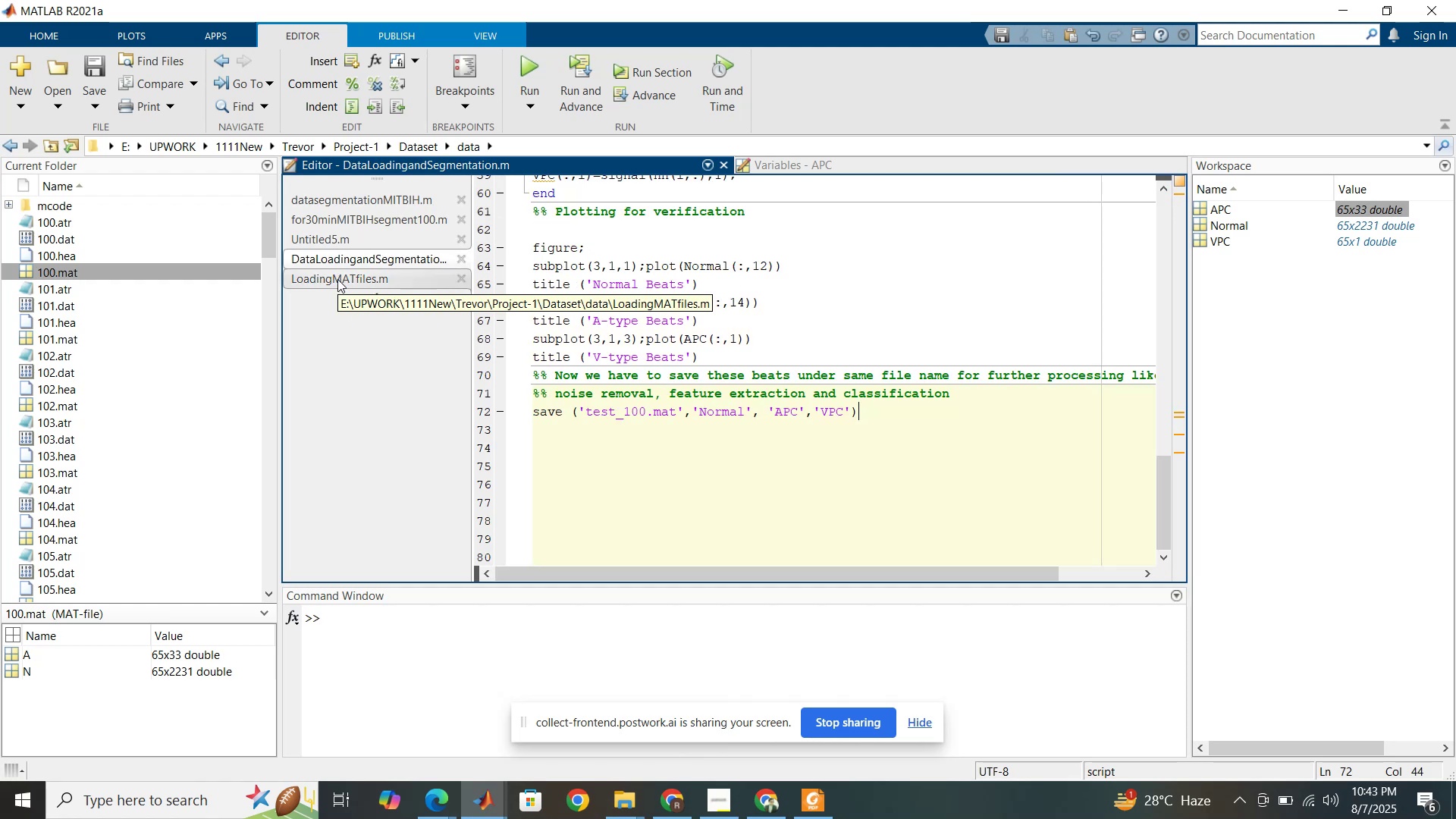 
left_click([337, 279])
 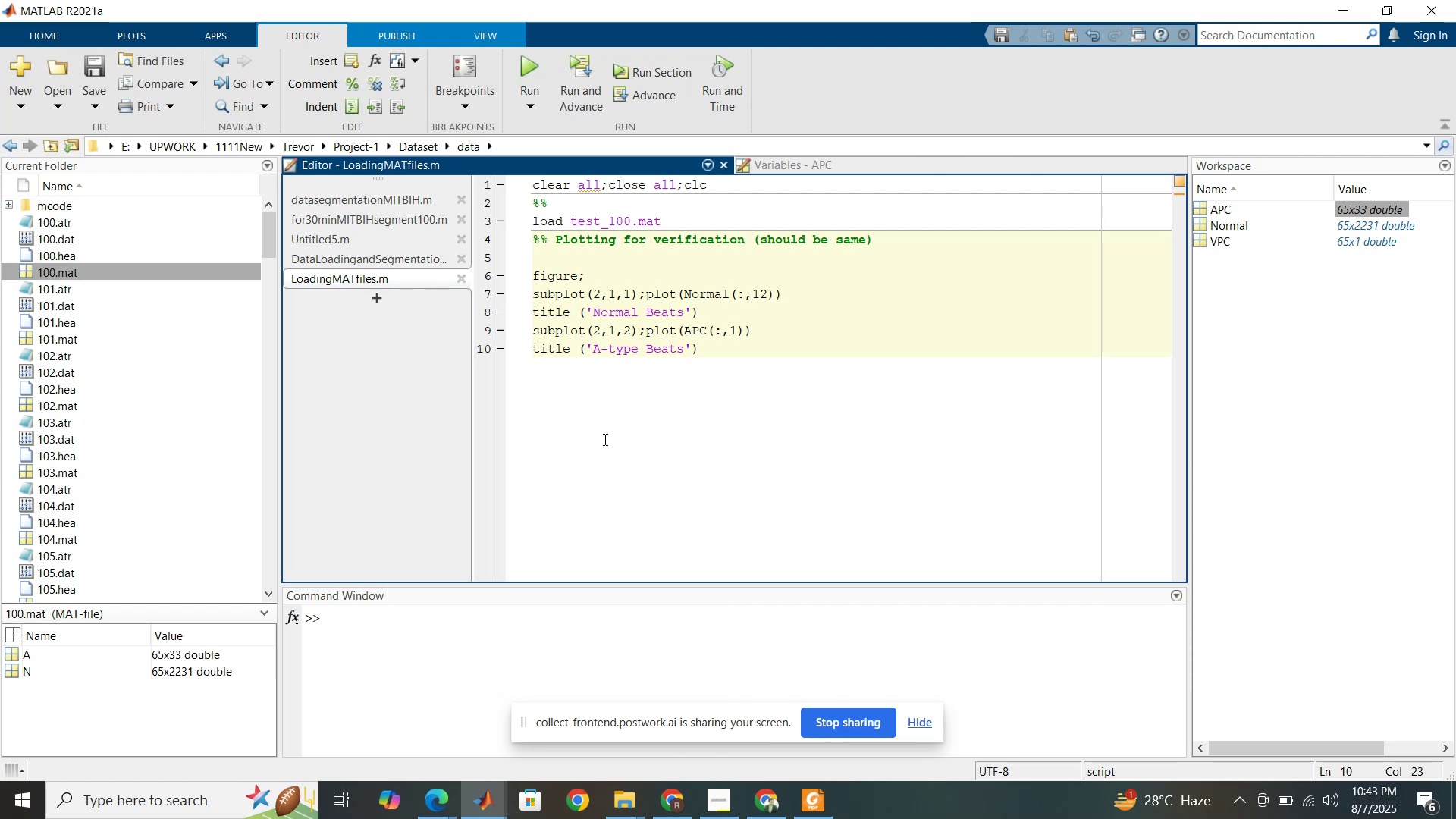 